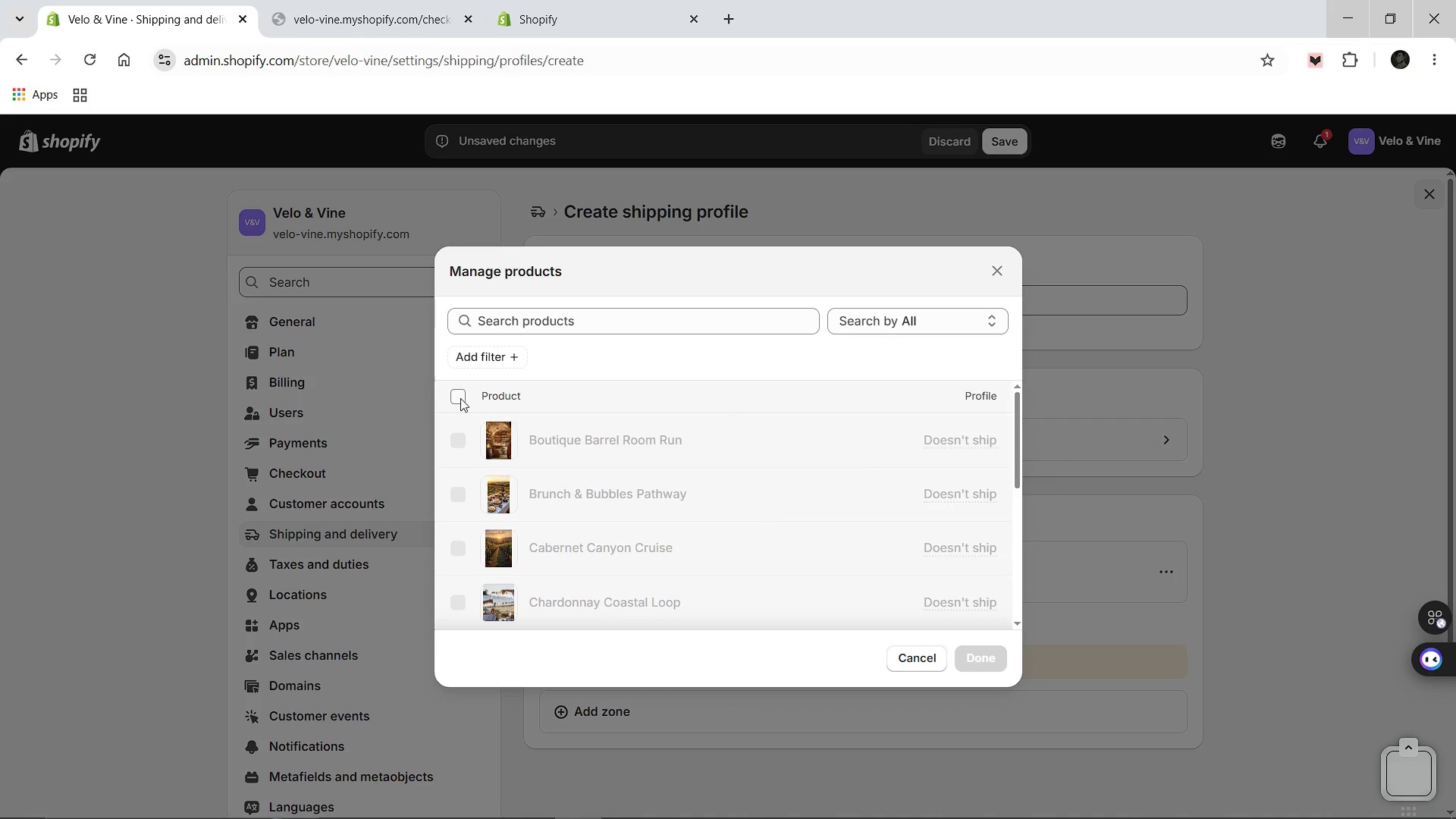 
left_click([460, 398])
 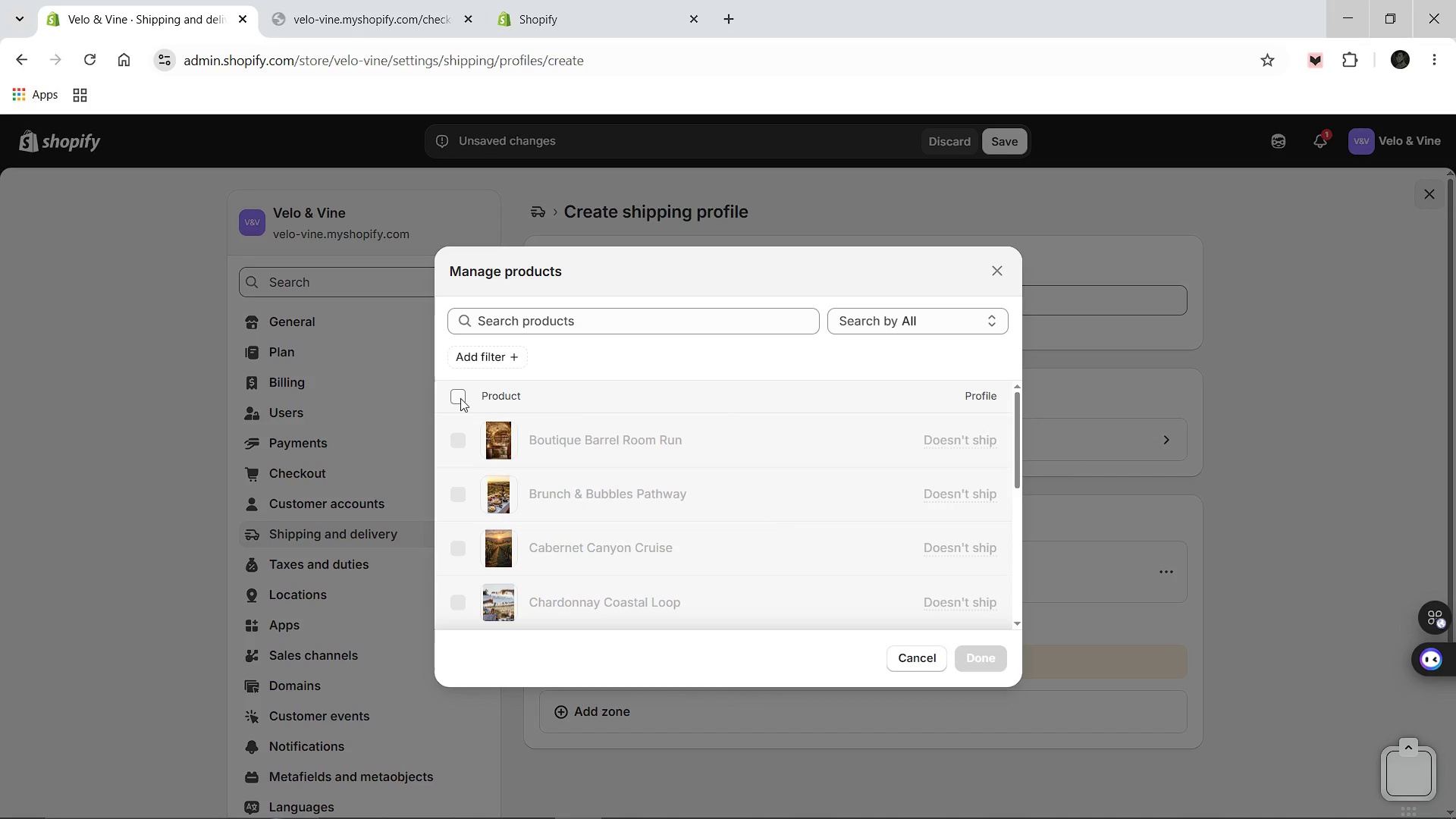 
left_click([460, 398])
 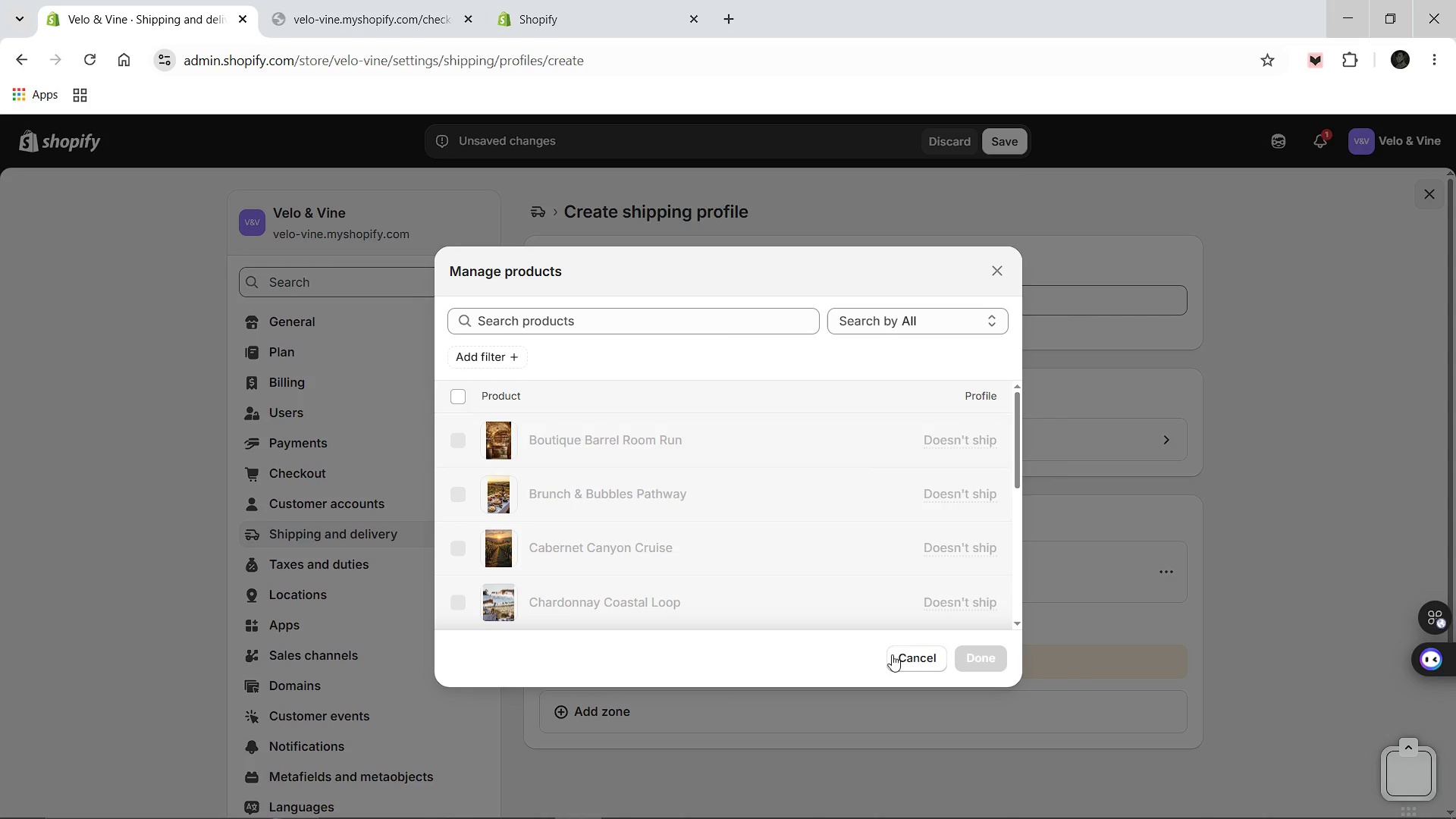 
left_click([893, 657])
 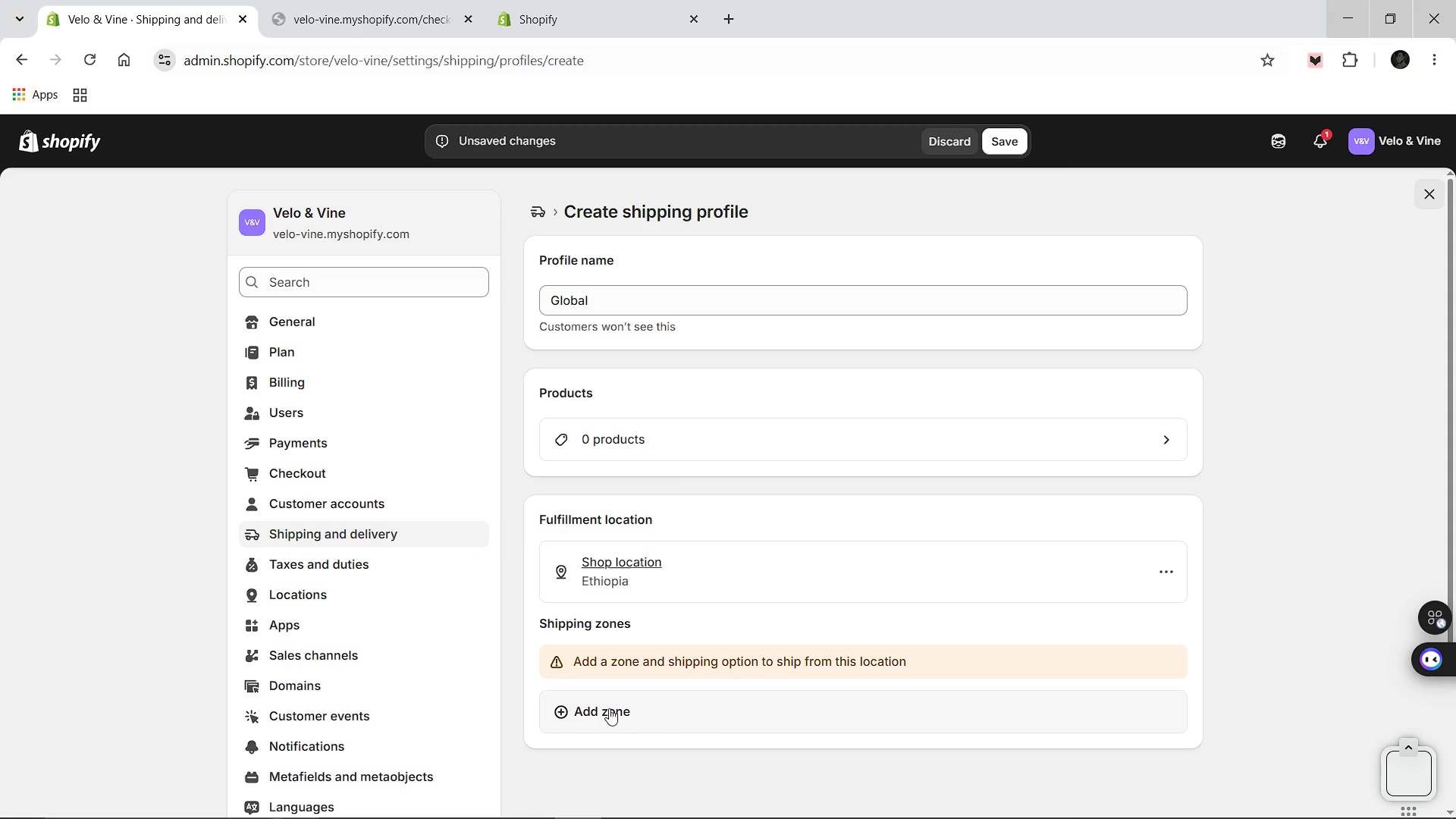 
left_click([609, 708])
 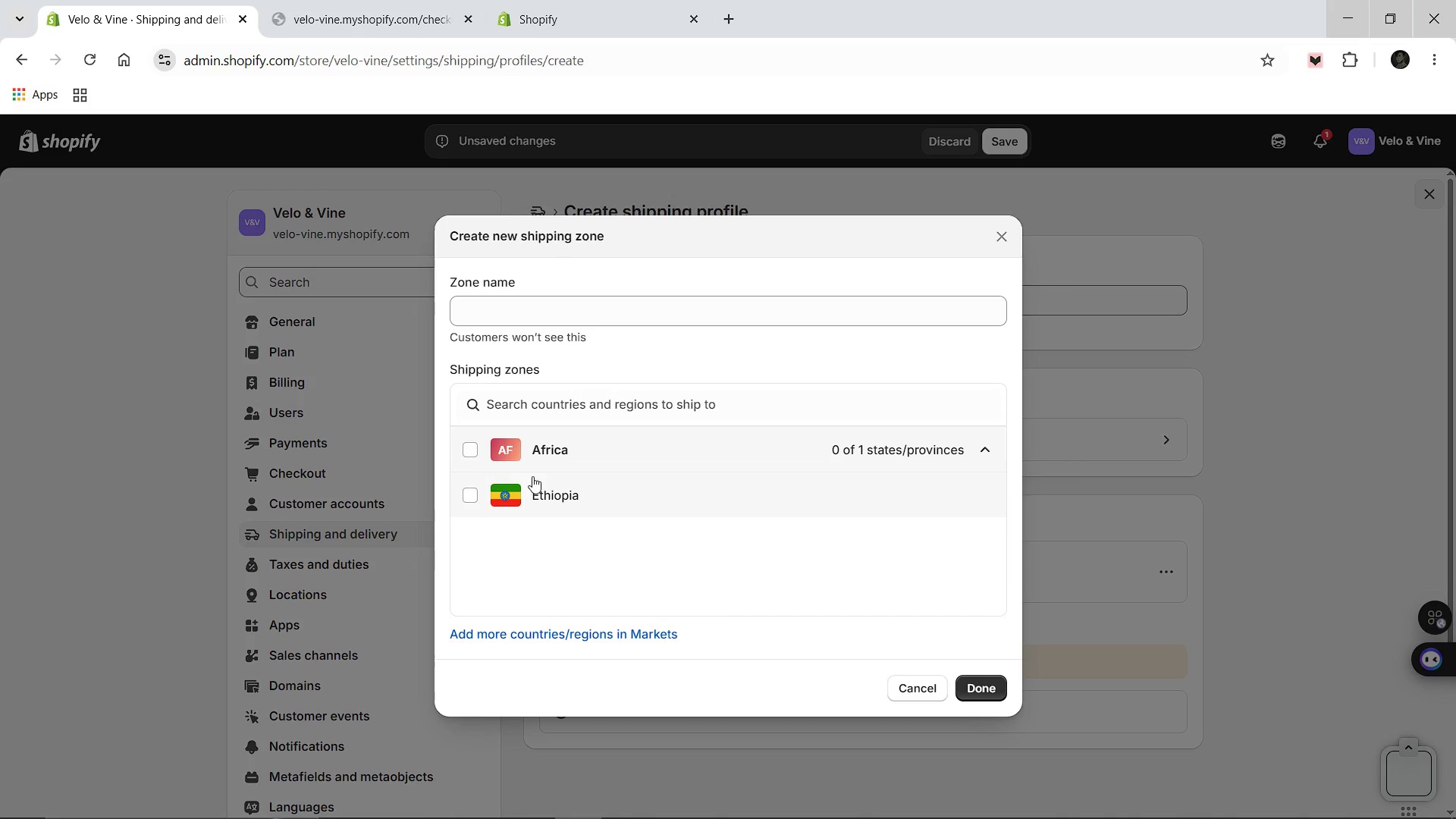 
left_click([465, 450])
 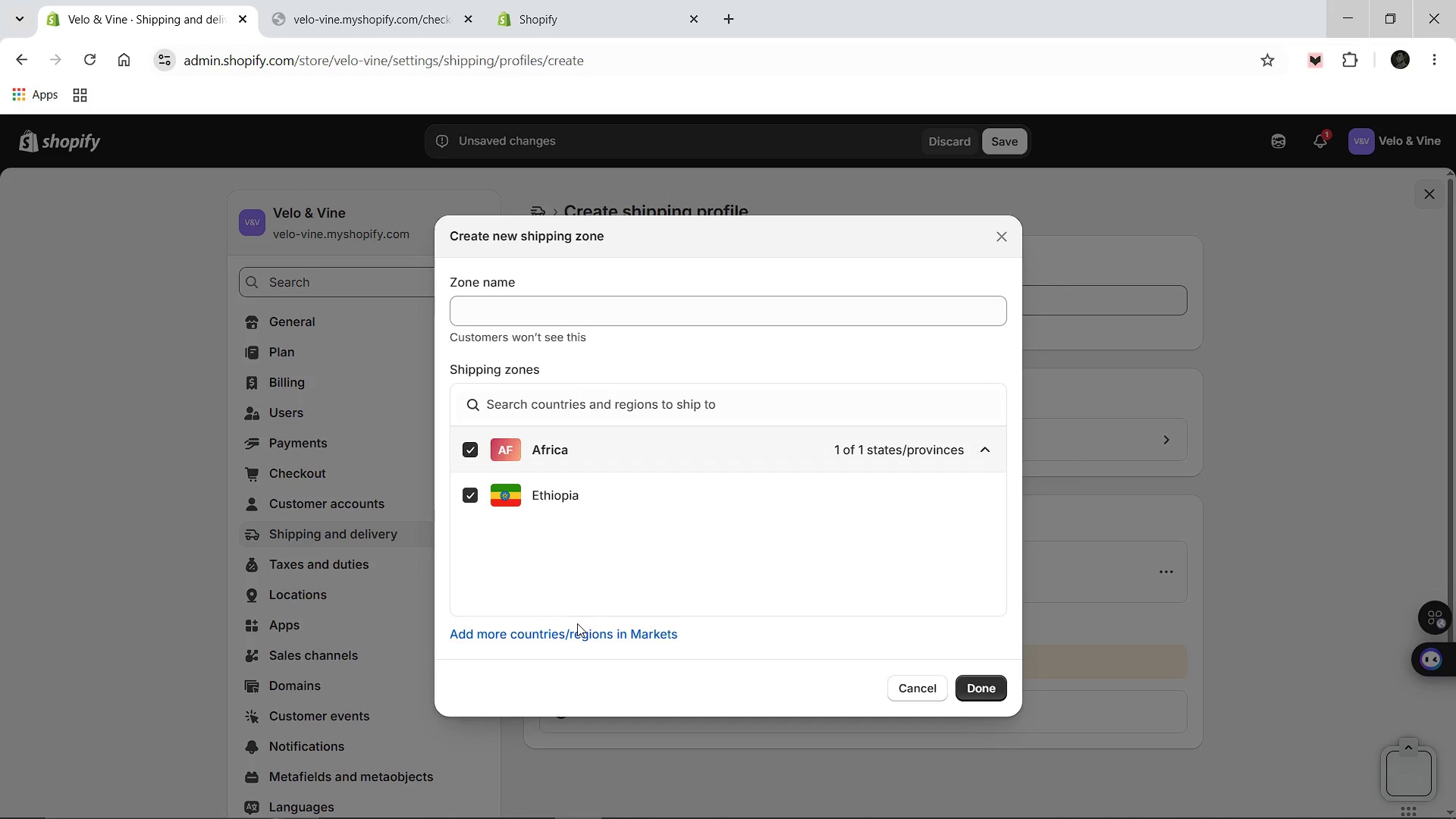 
left_click([577, 628])
 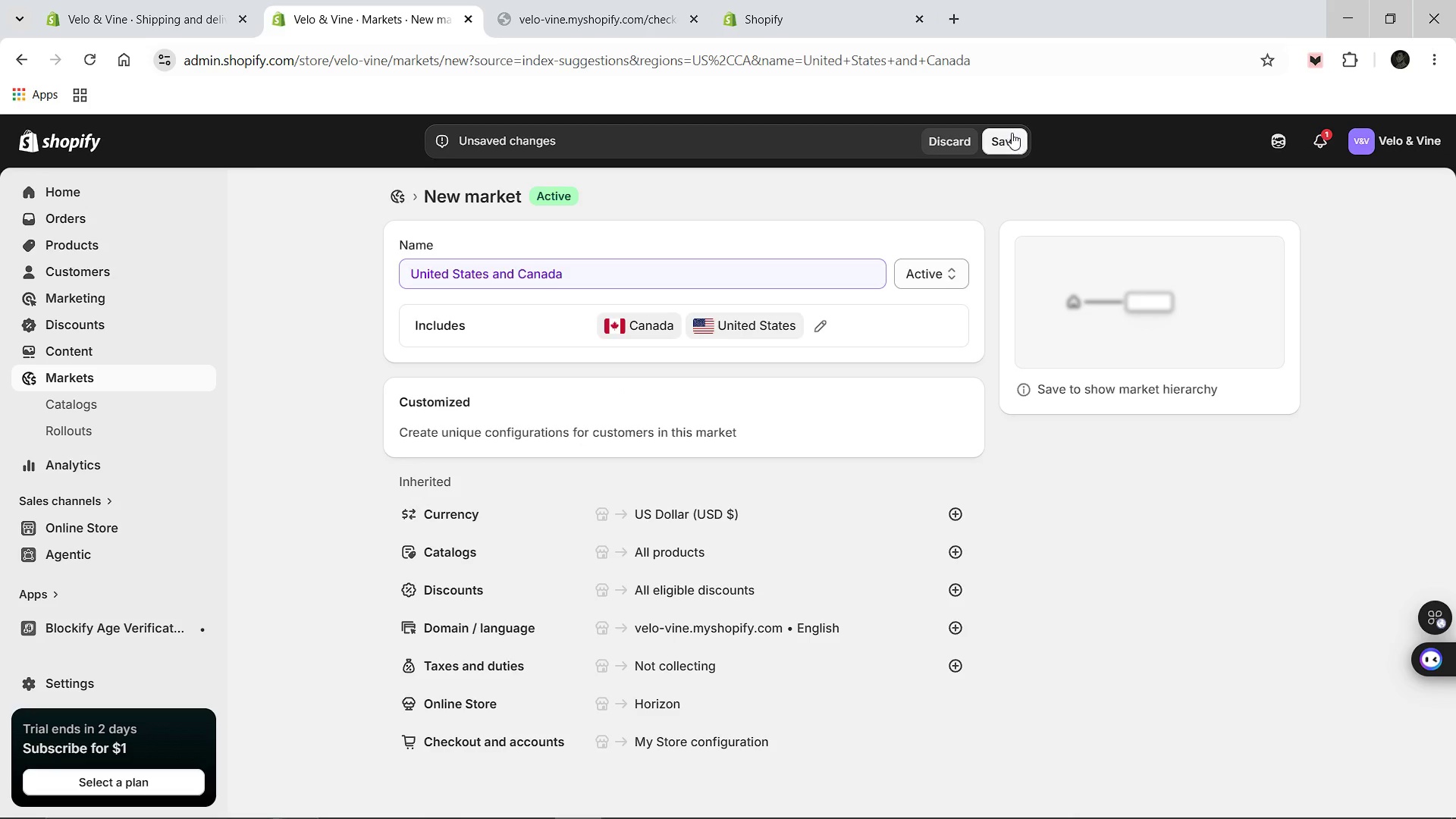 
wait(39.17)
 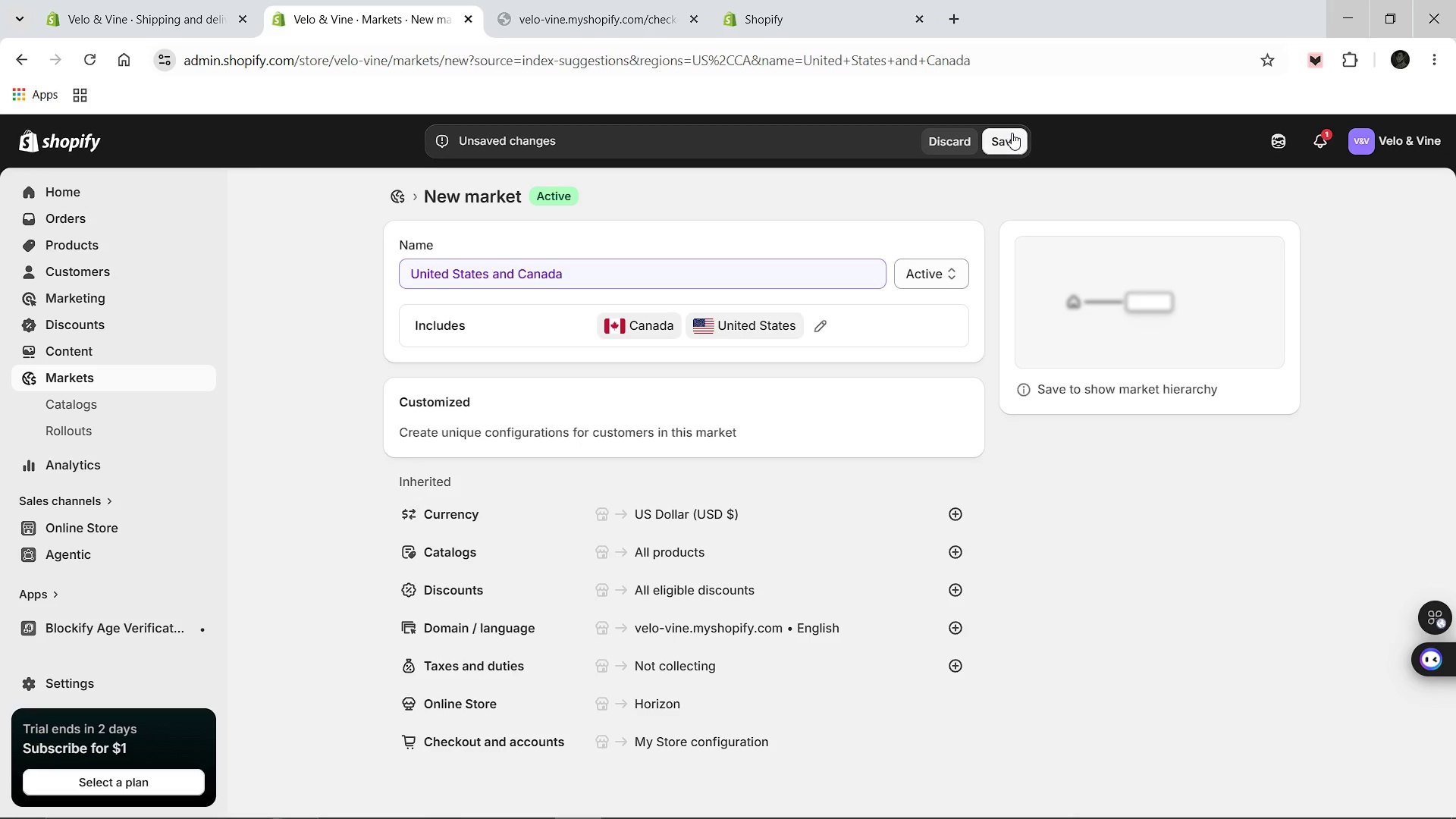 
mouse_move([83, 646])
 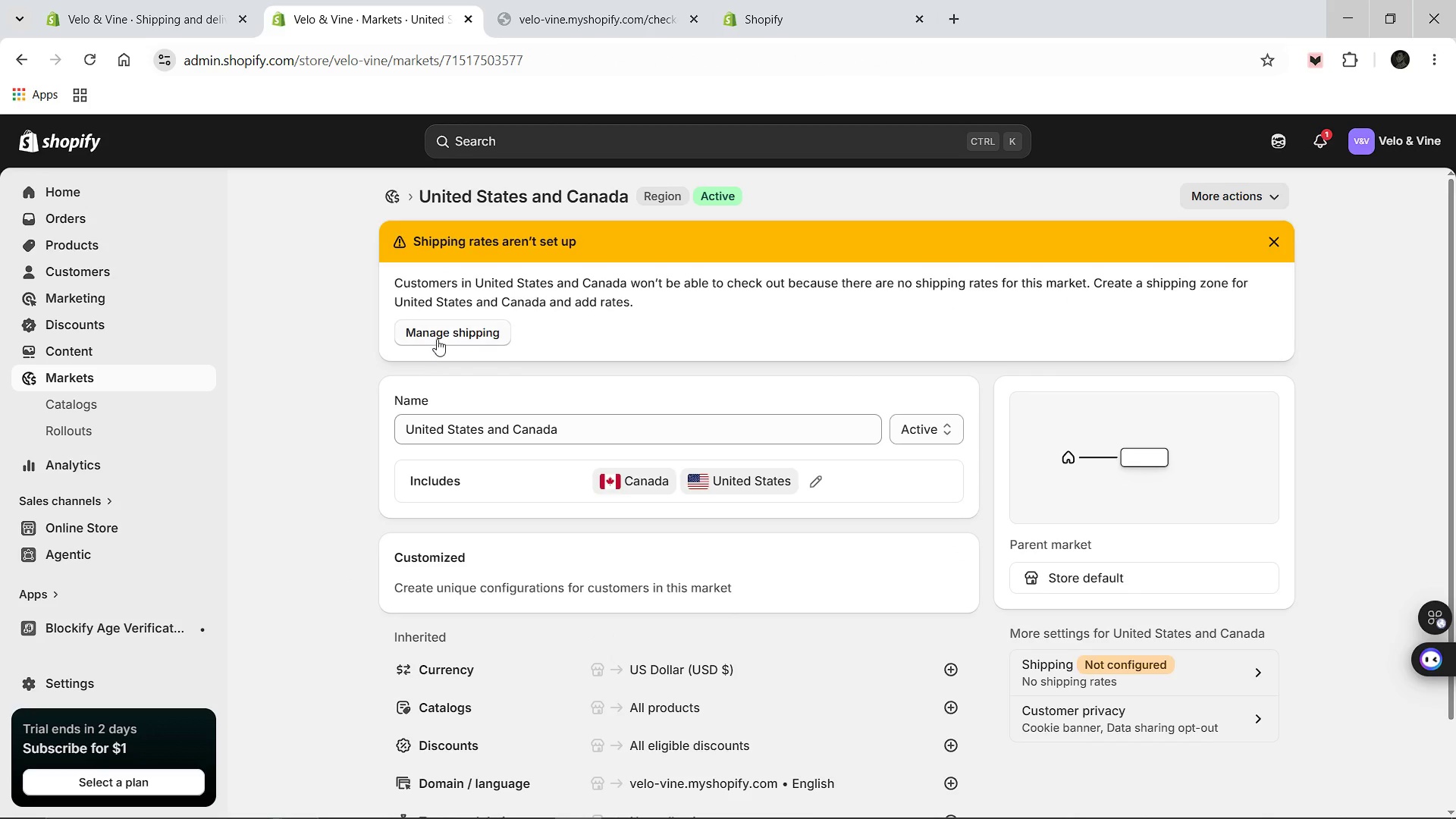 
left_click([435, 328])
 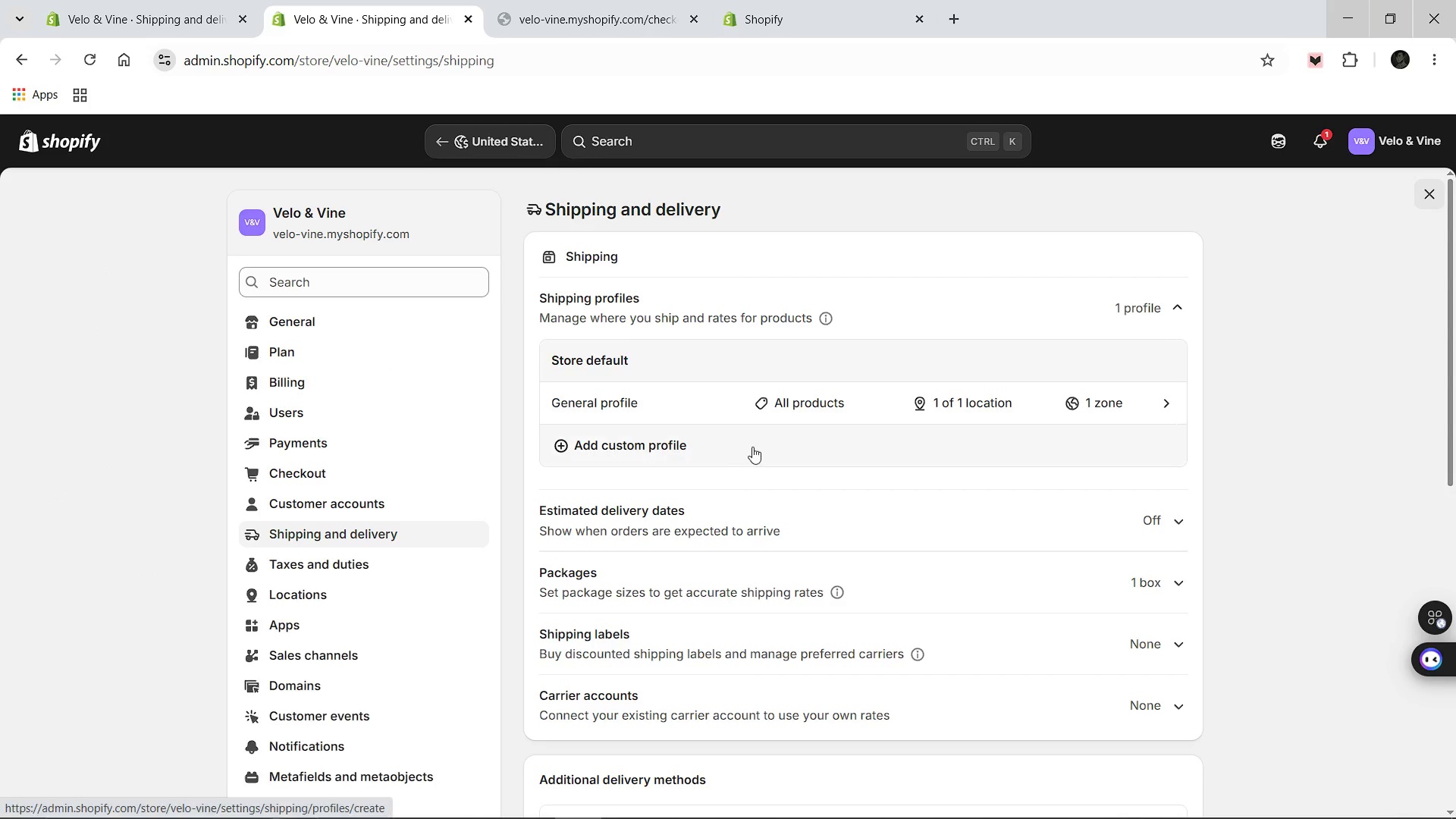 
wait(5.77)
 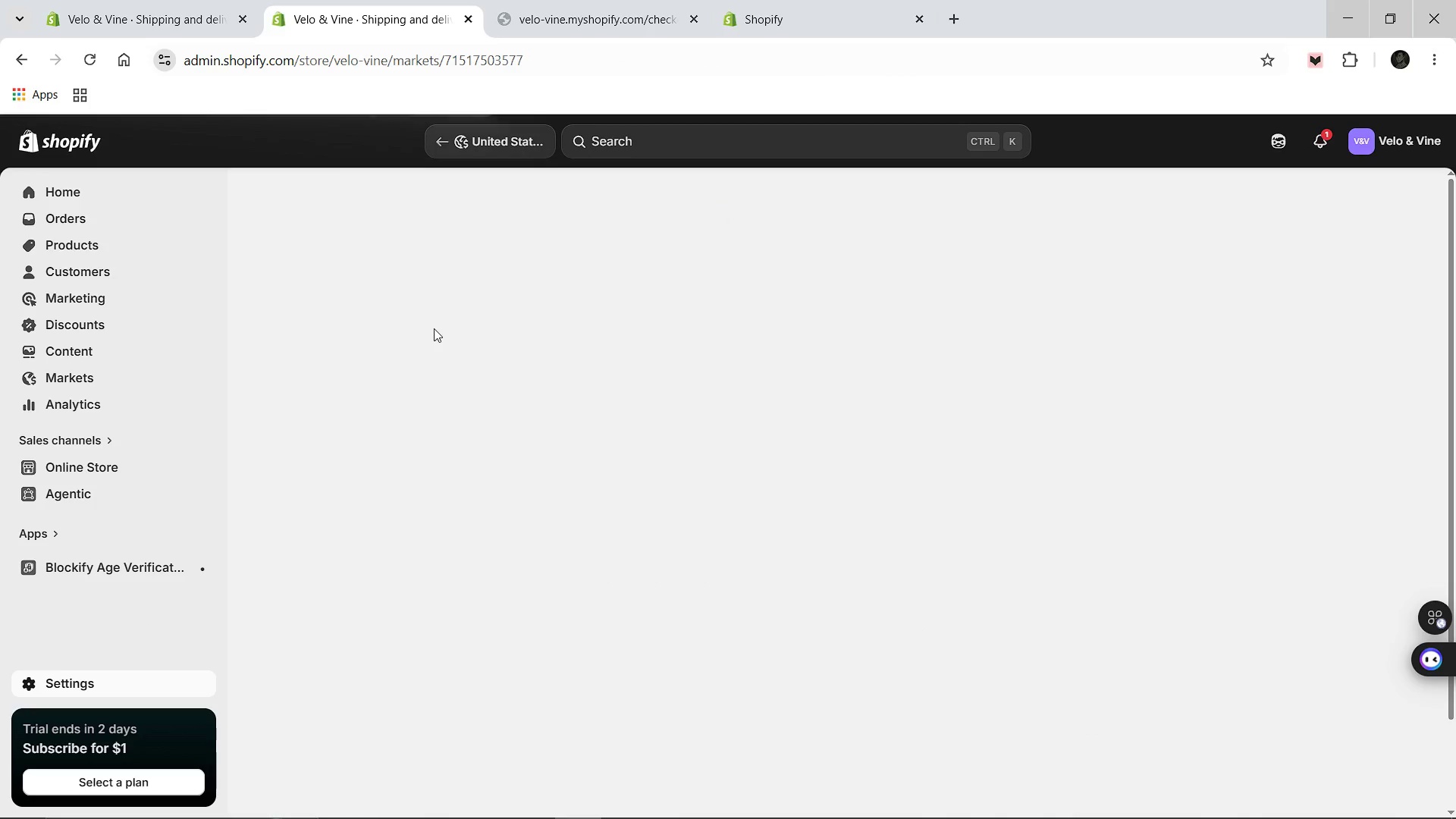 
left_click([626, 406])
 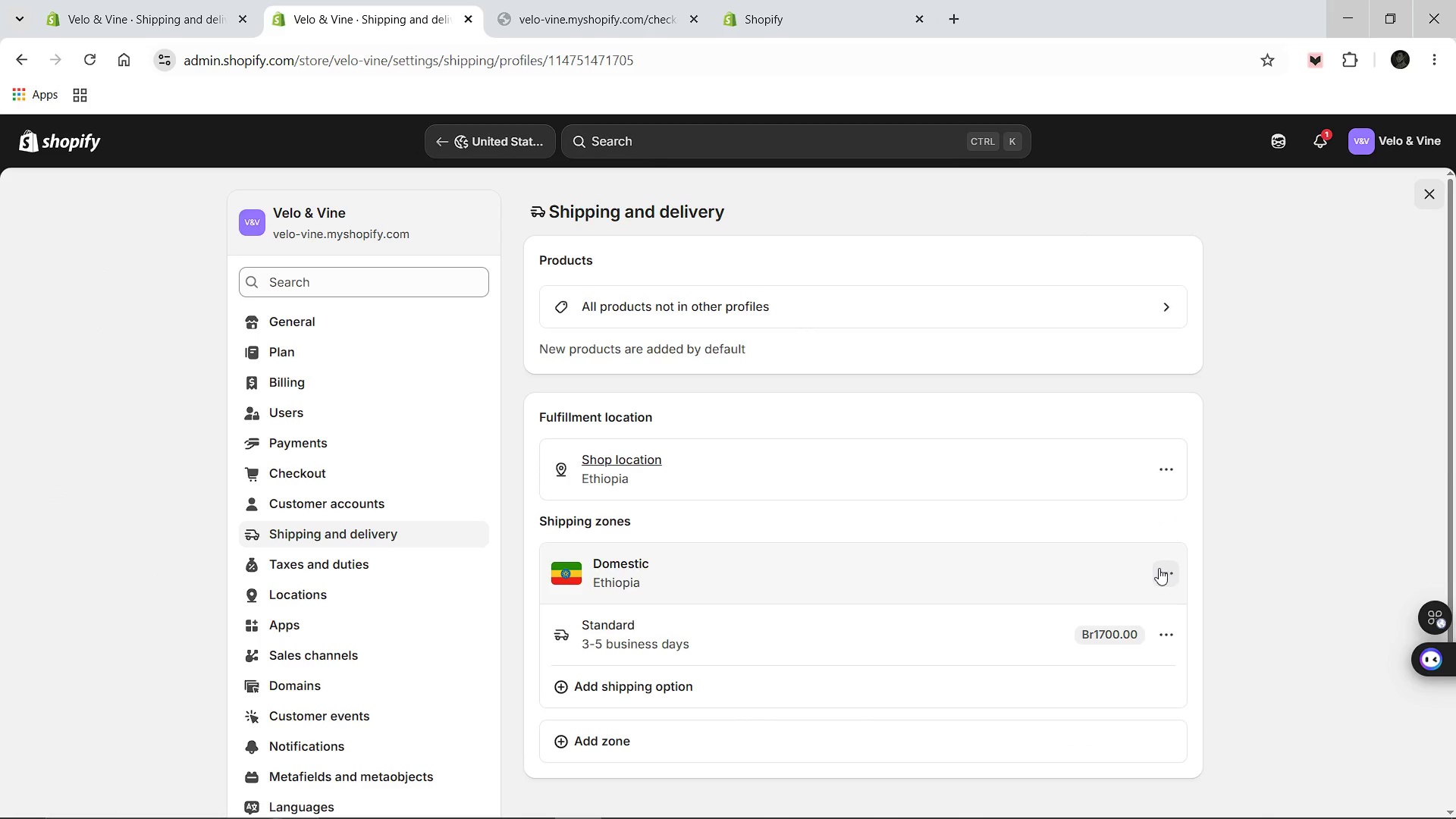 
wait(5.28)
 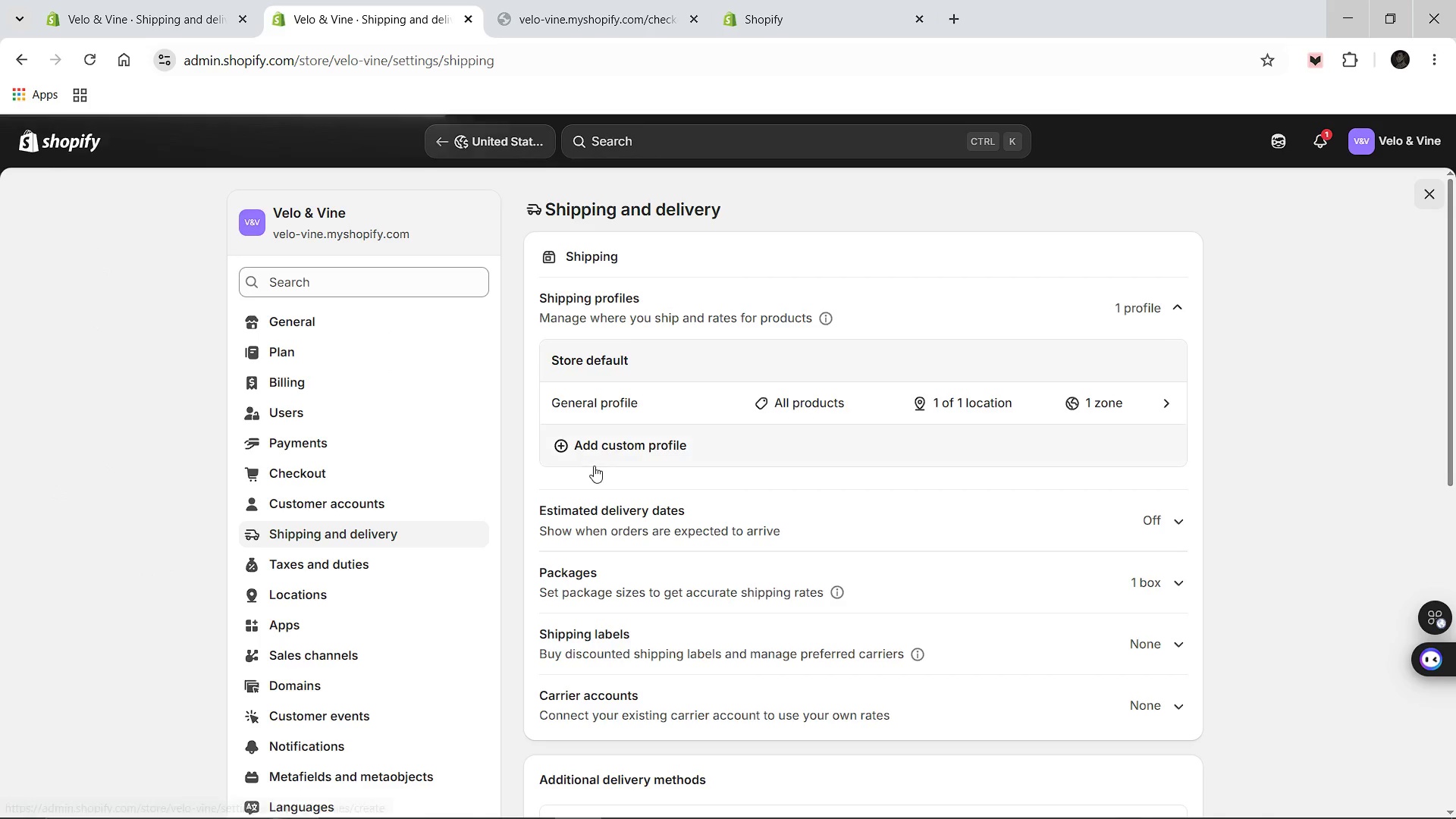 
left_click([565, 744])
 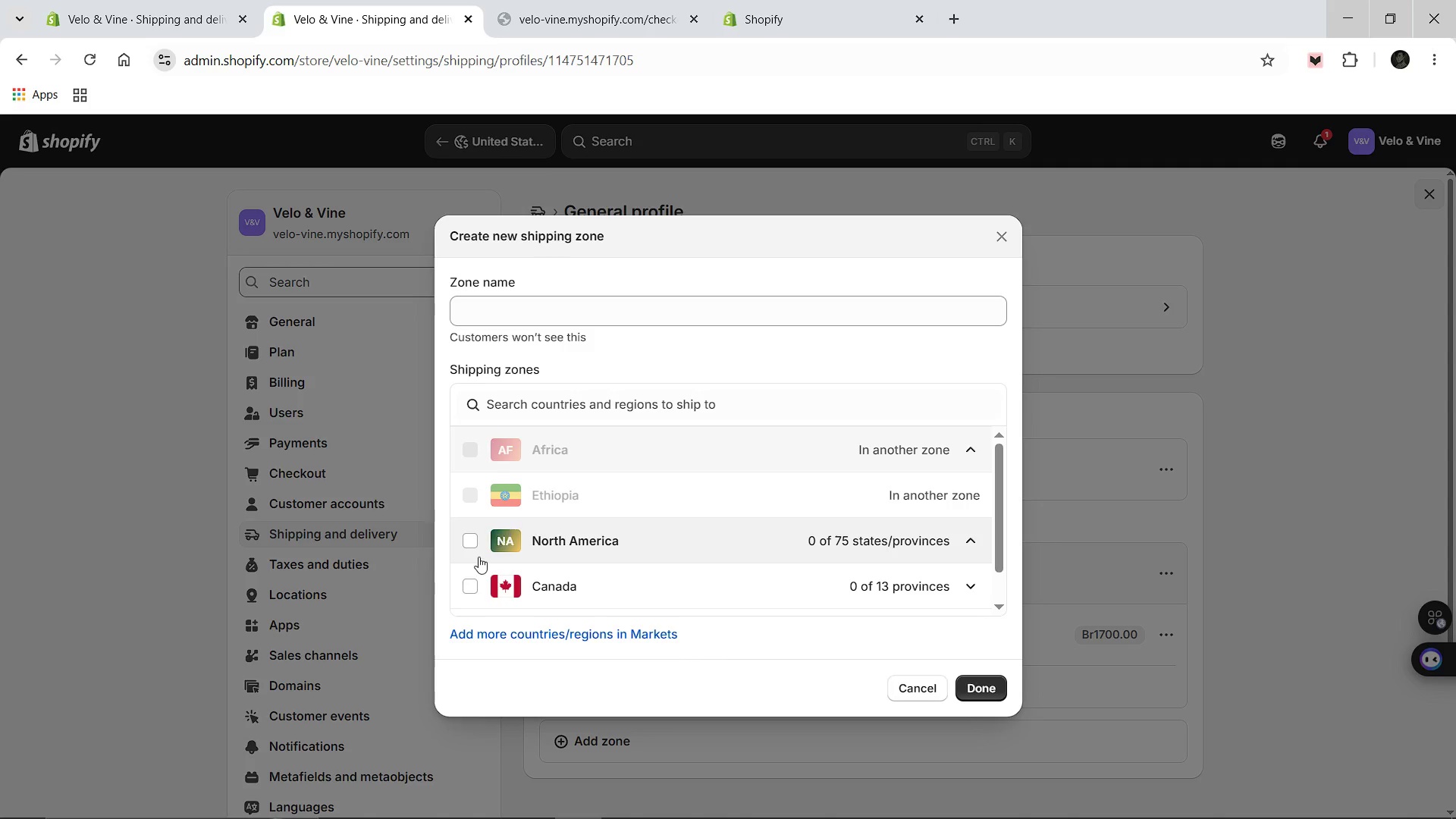 
left_click([472, 543])
 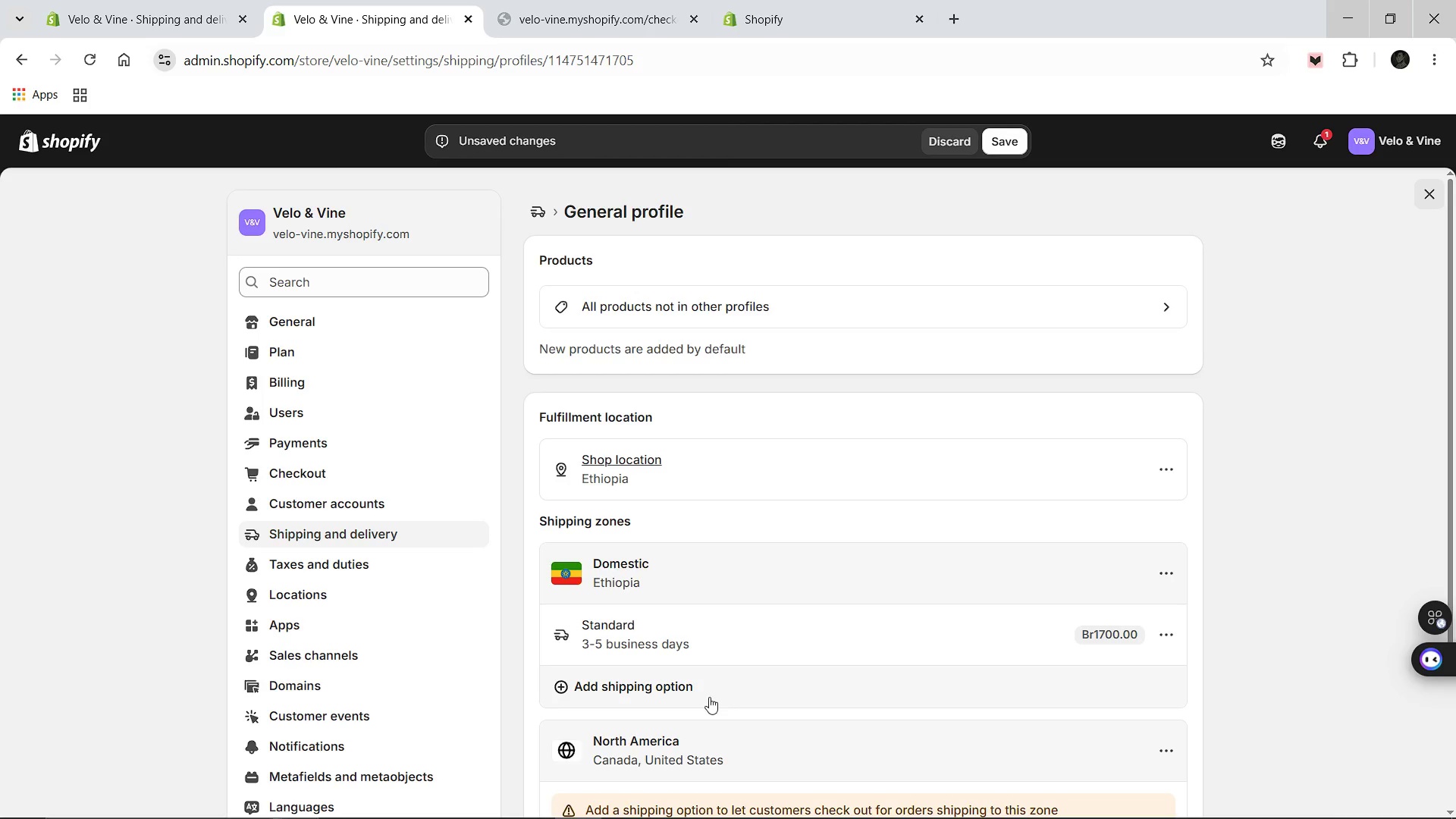 
scroll: coordinate [701, 702], scroll_direction: down, amount: 1.0
 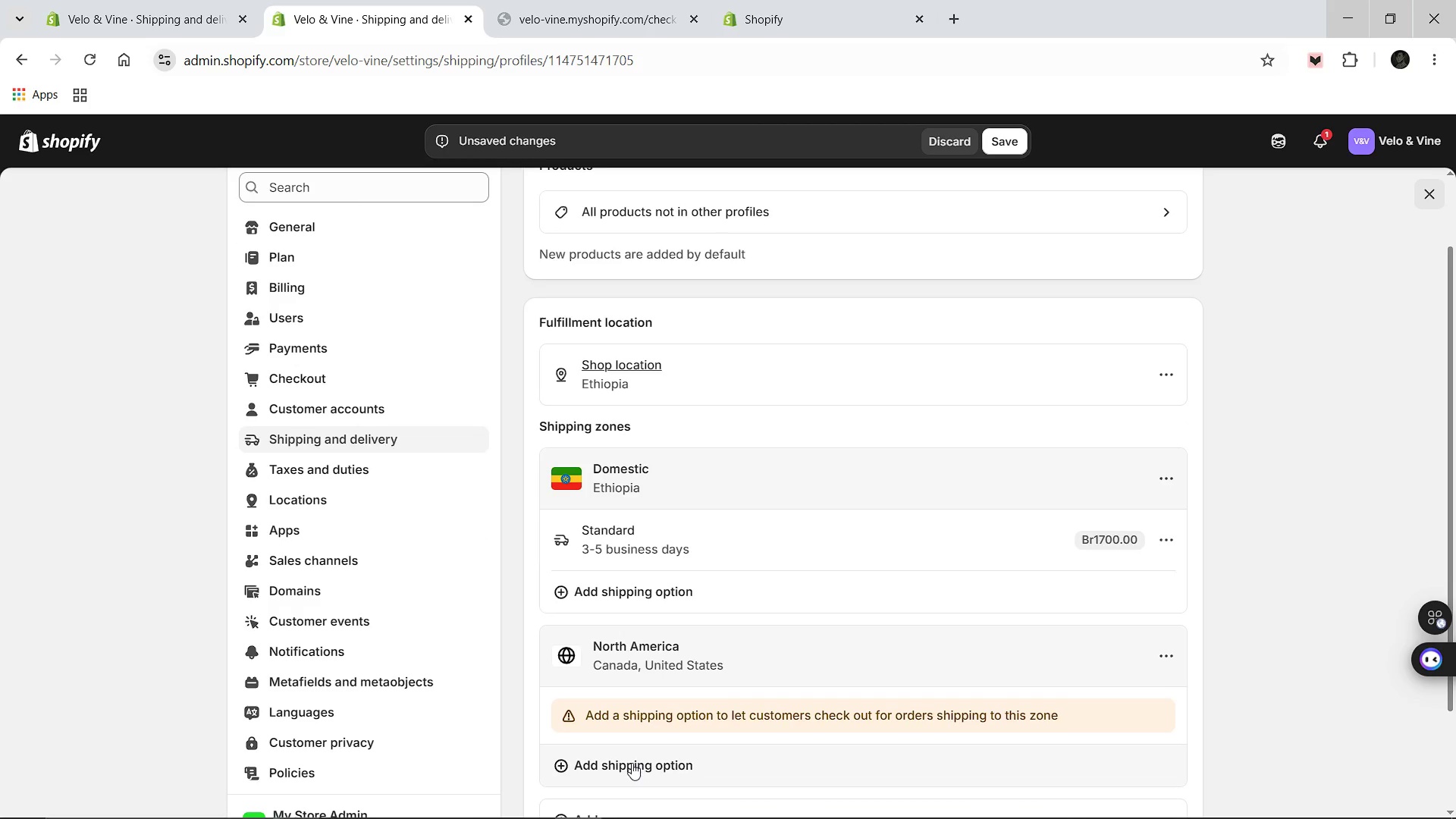 
left_click([632, 763])
 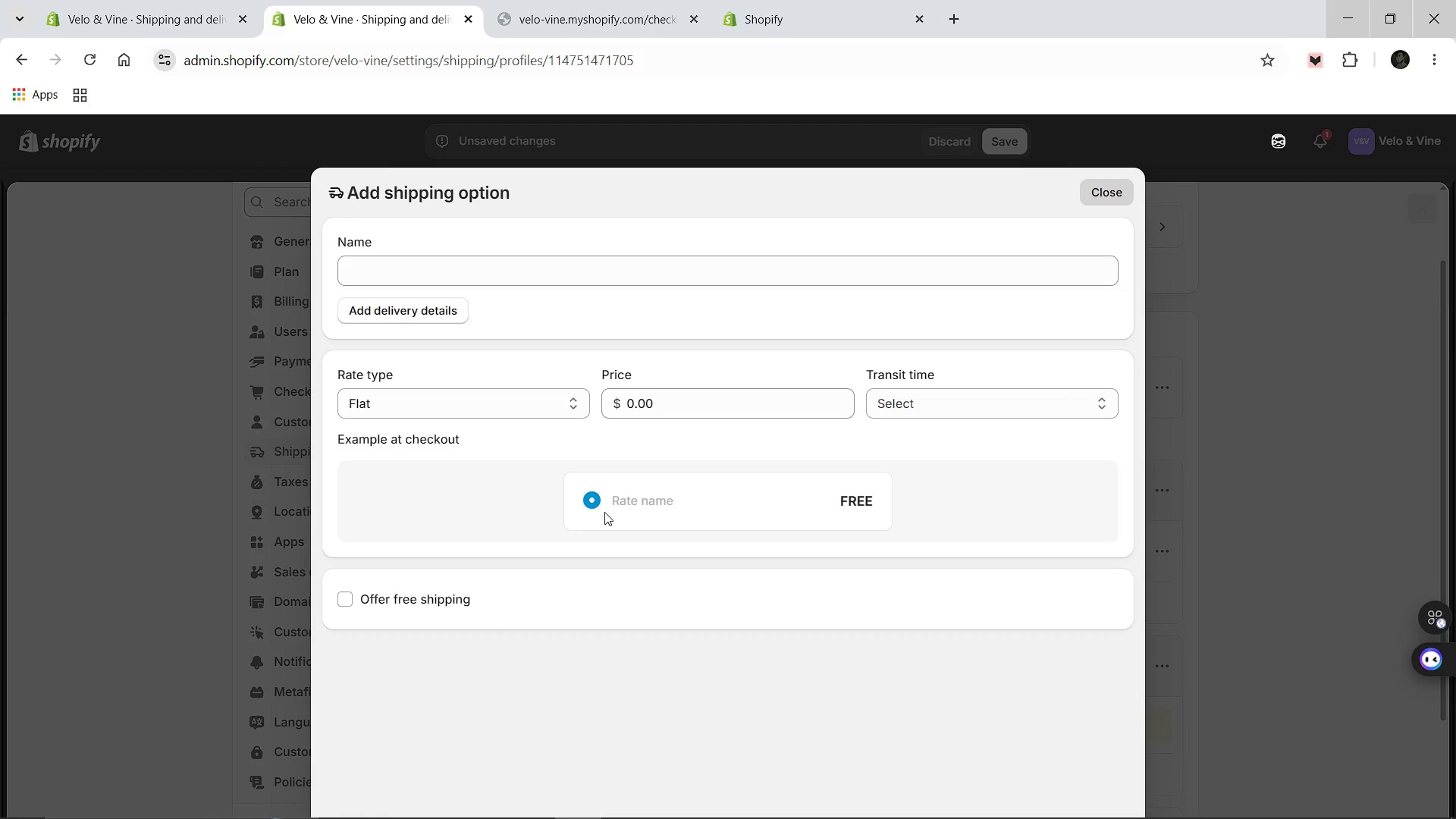 
wait(7.72)
 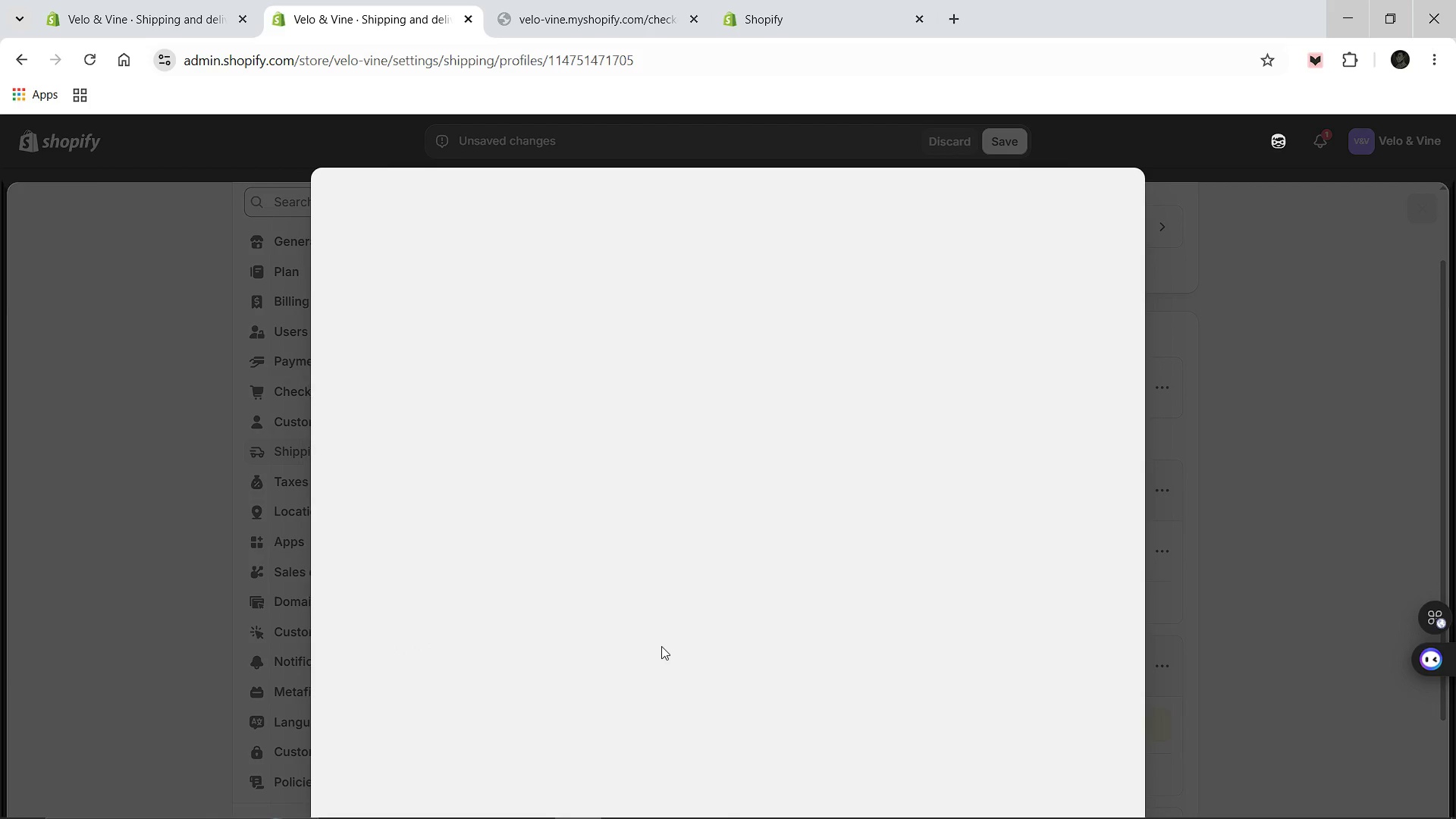 
left_click([389, 276])
 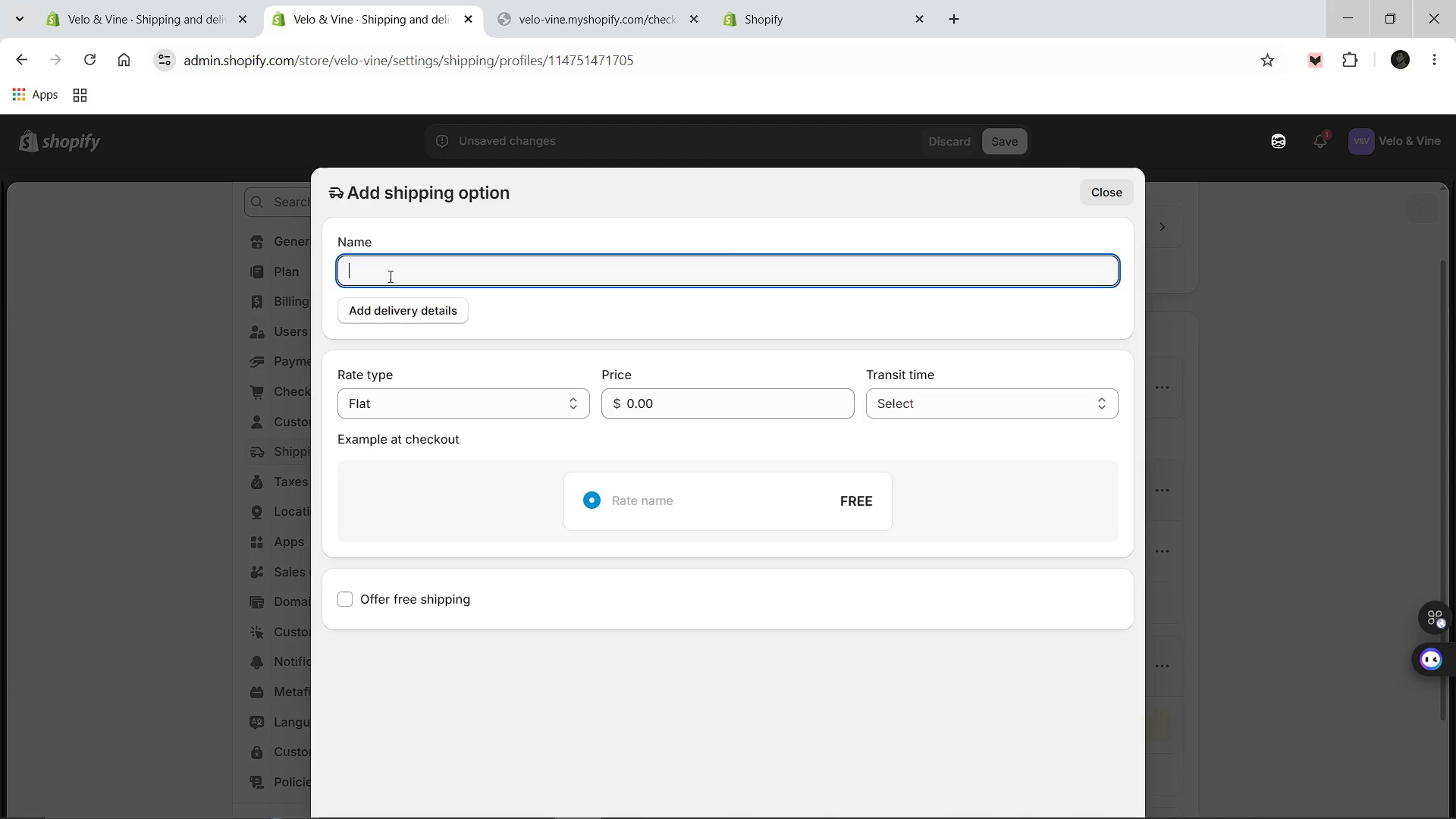 
type(golbal)
 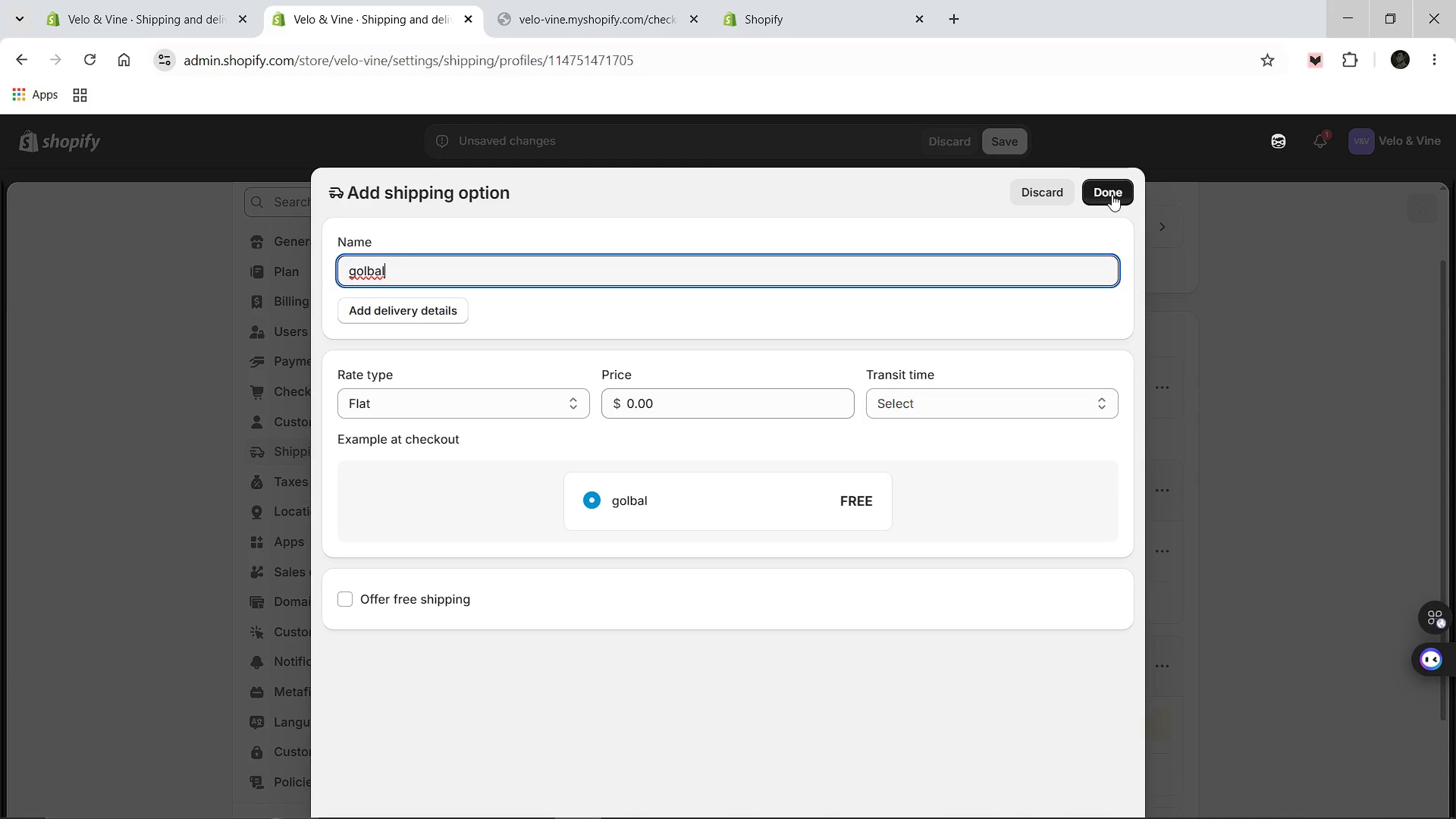 
left_click([1112, 194])
 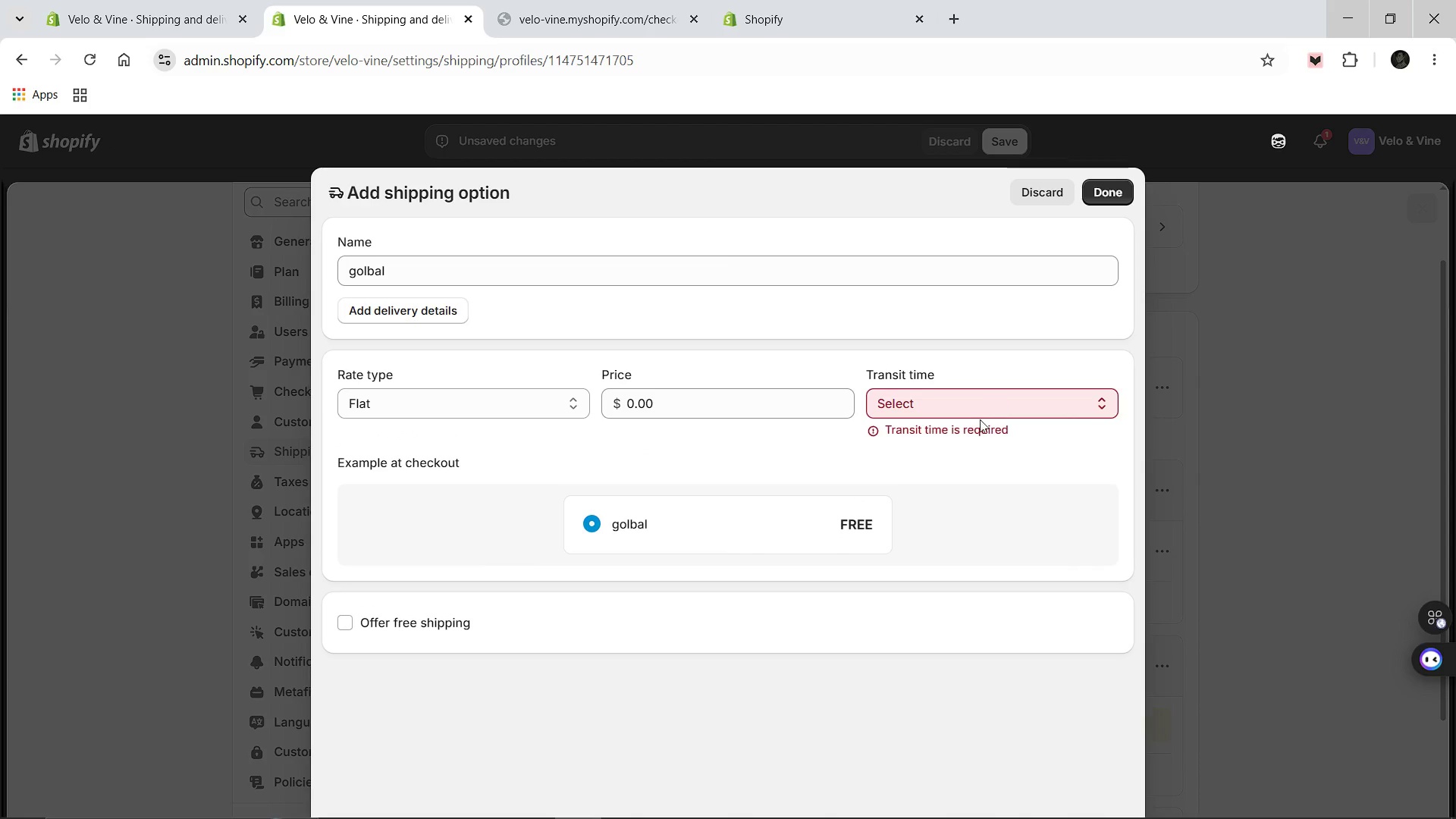 
left_click([979, 419])
 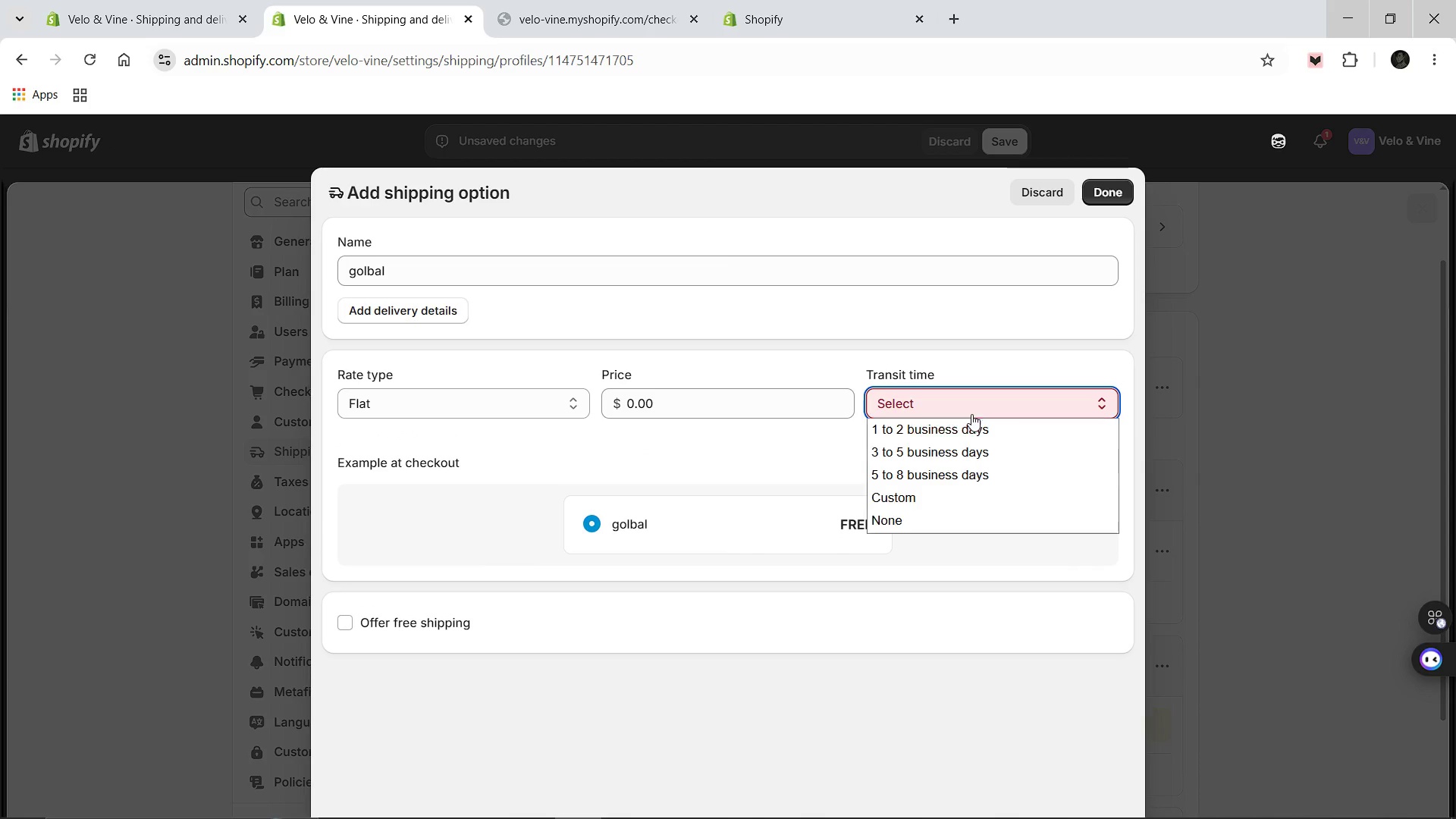 
left_click([971, 414])
 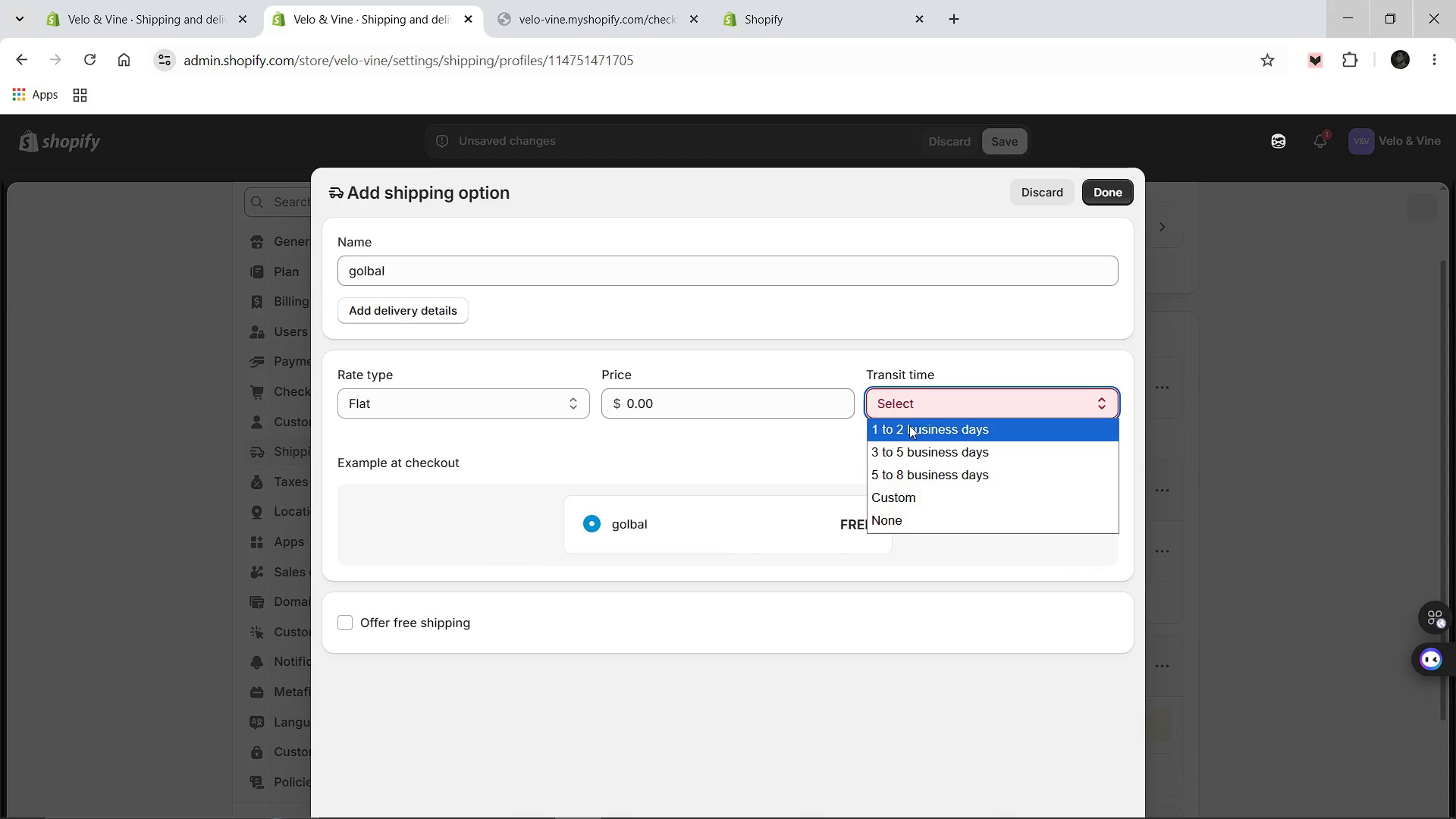 
left_click([909, 425])
 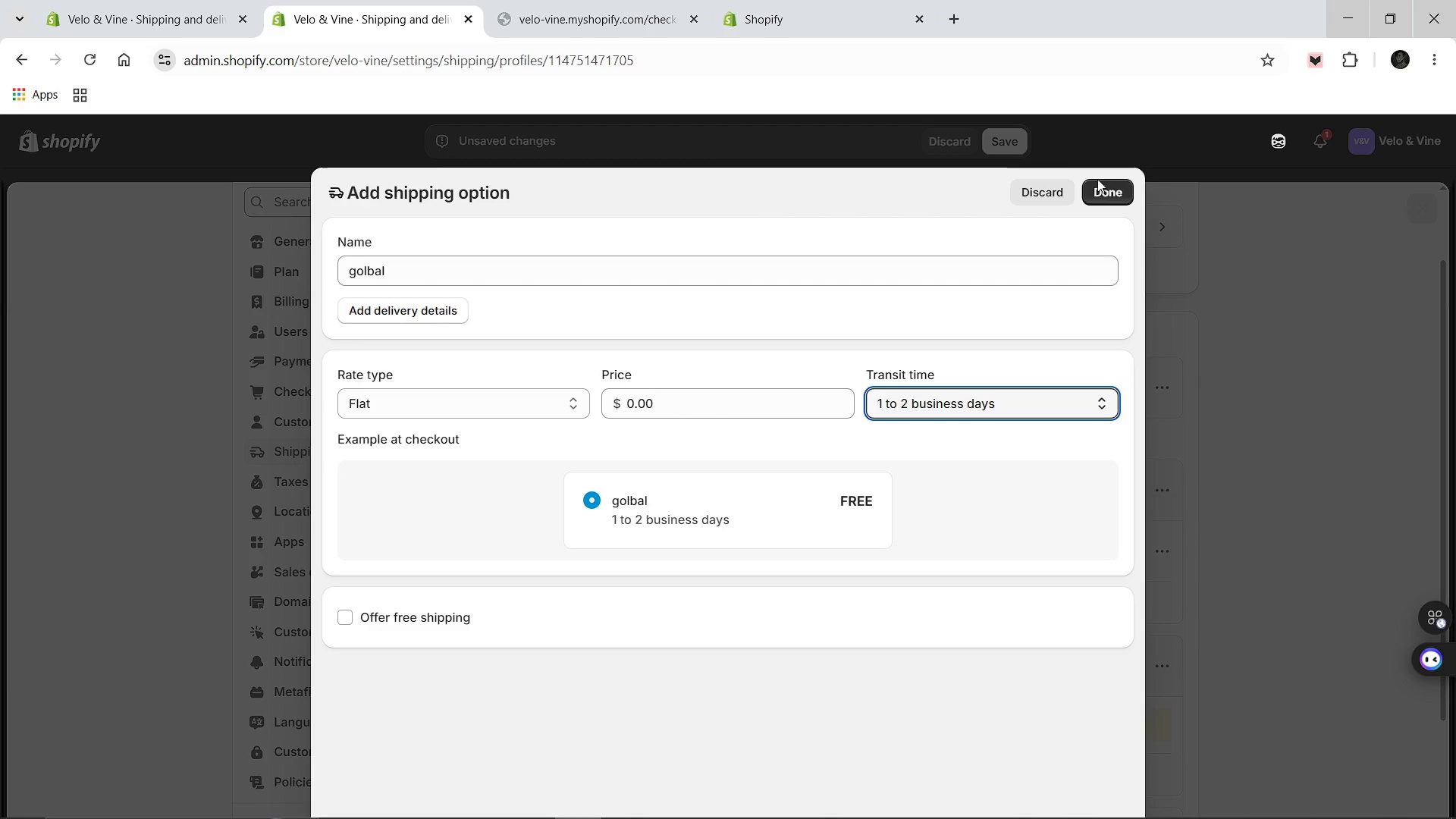 
left_click_drag(start_coordinate=[1096, 187], to_coordinate=[1096, 190])
 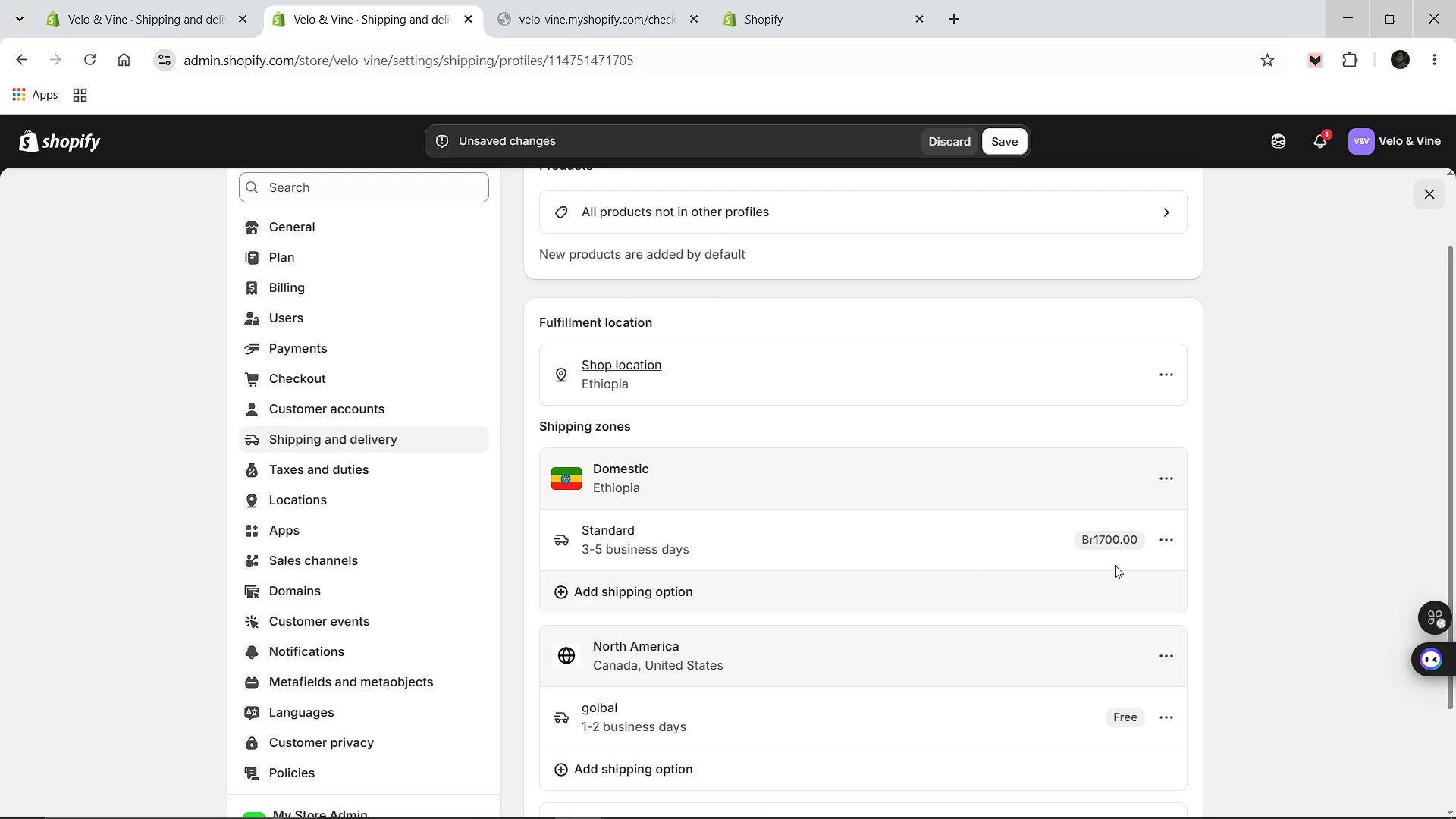 
left_click([1165, 536])
 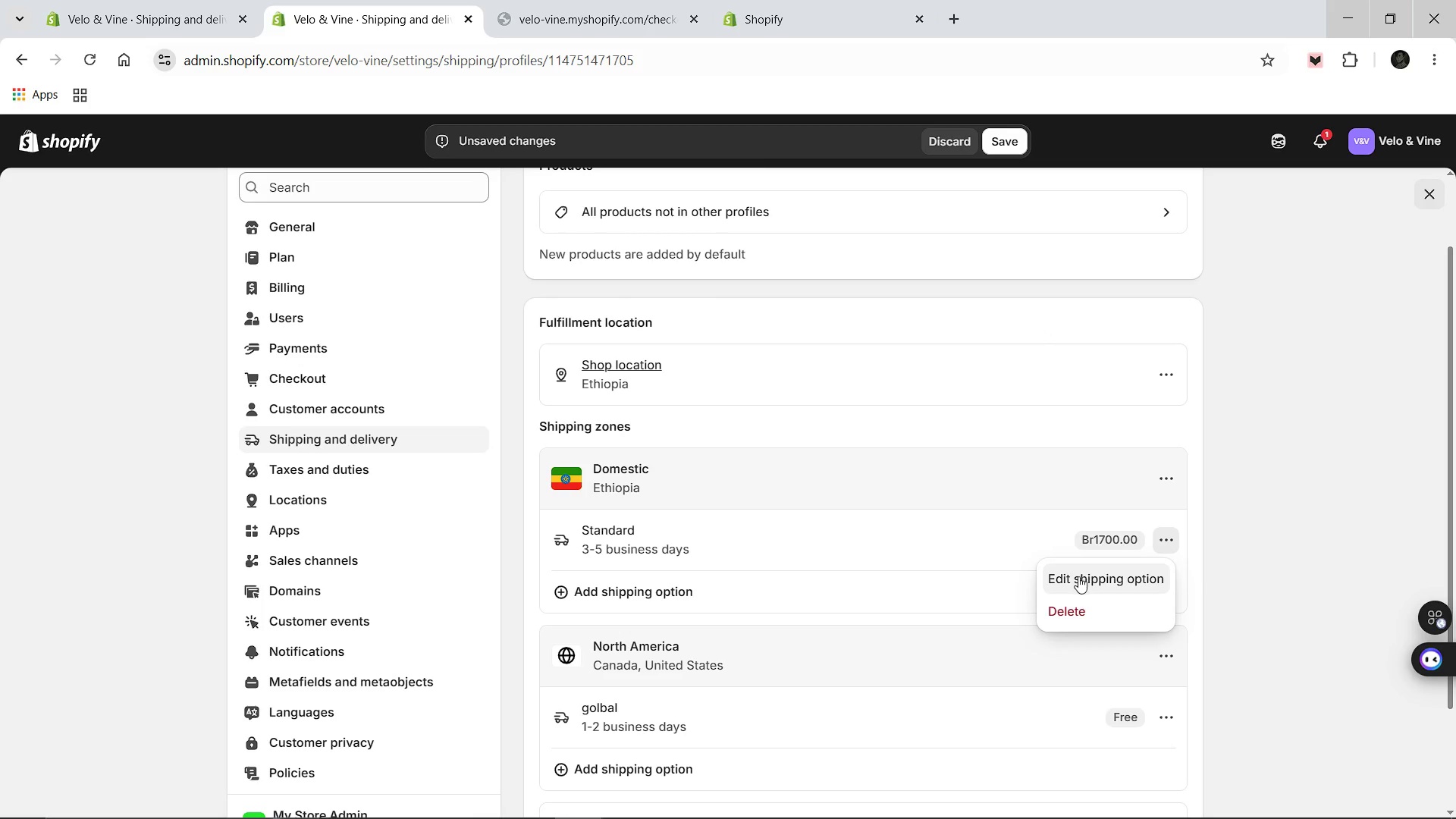 
left_click([1078, 576])
 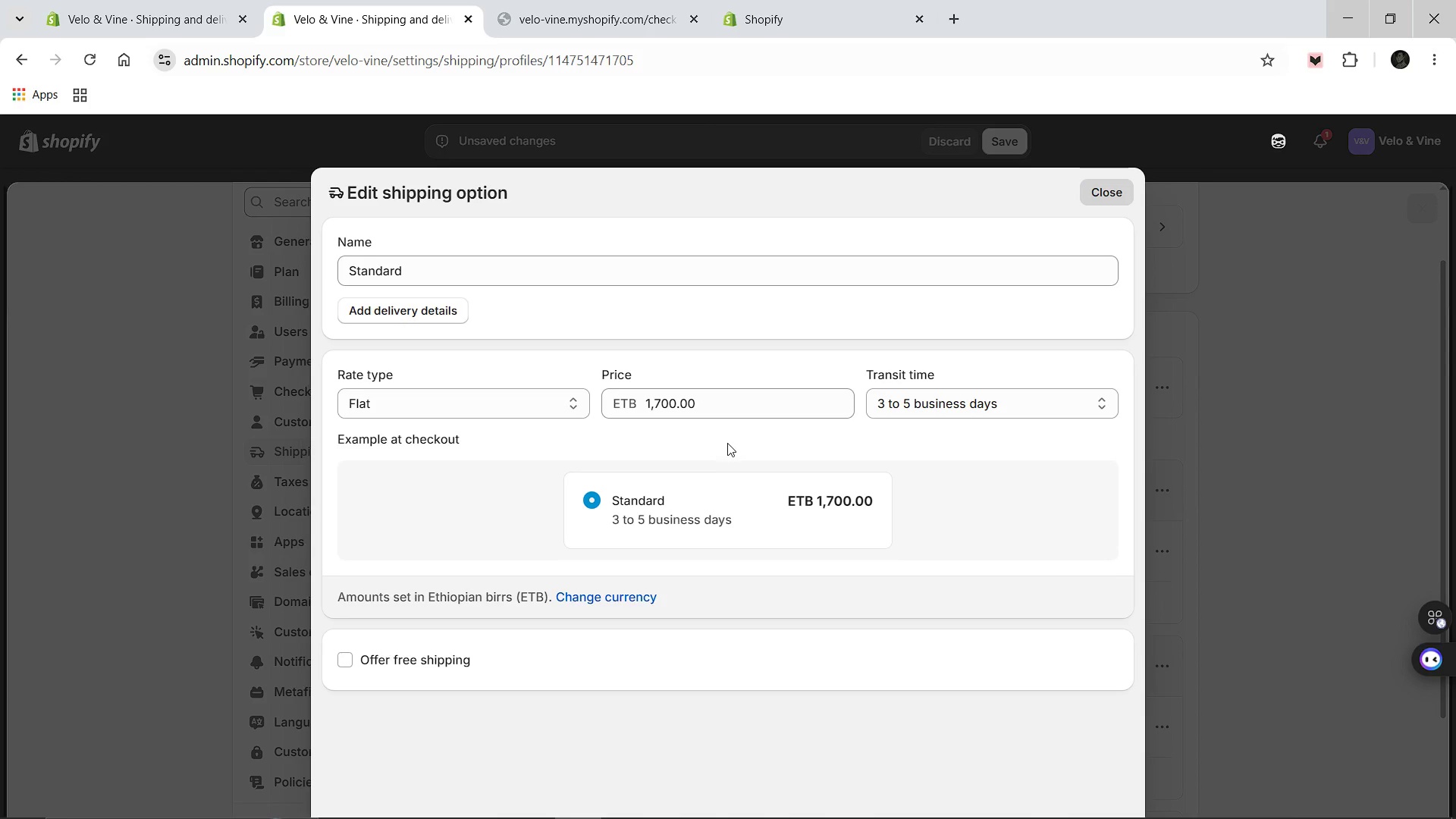 
left_click_drag(start_coordinate=[723, 400], to_coordinate=[611, 397])
 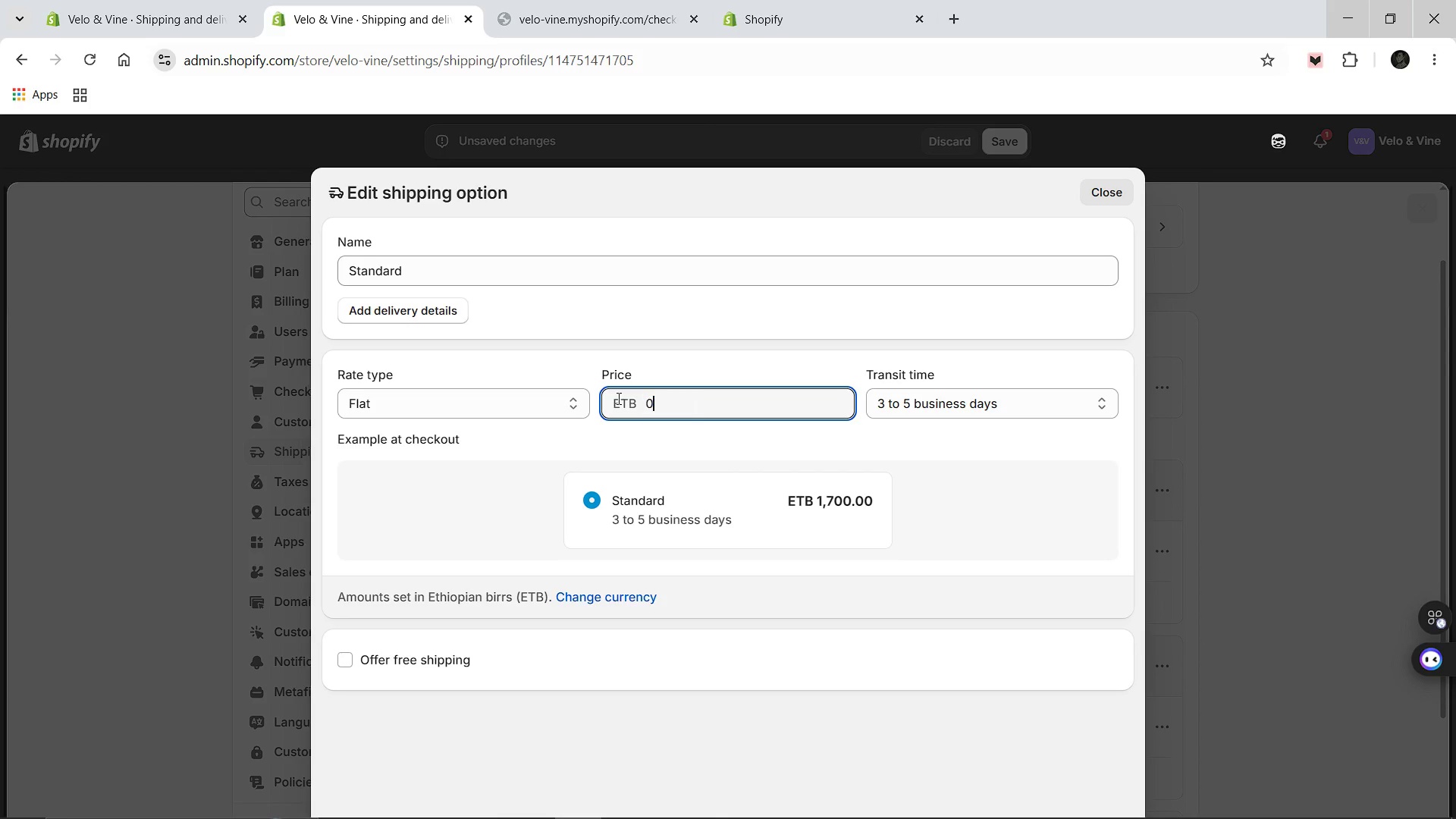 
key(0)
 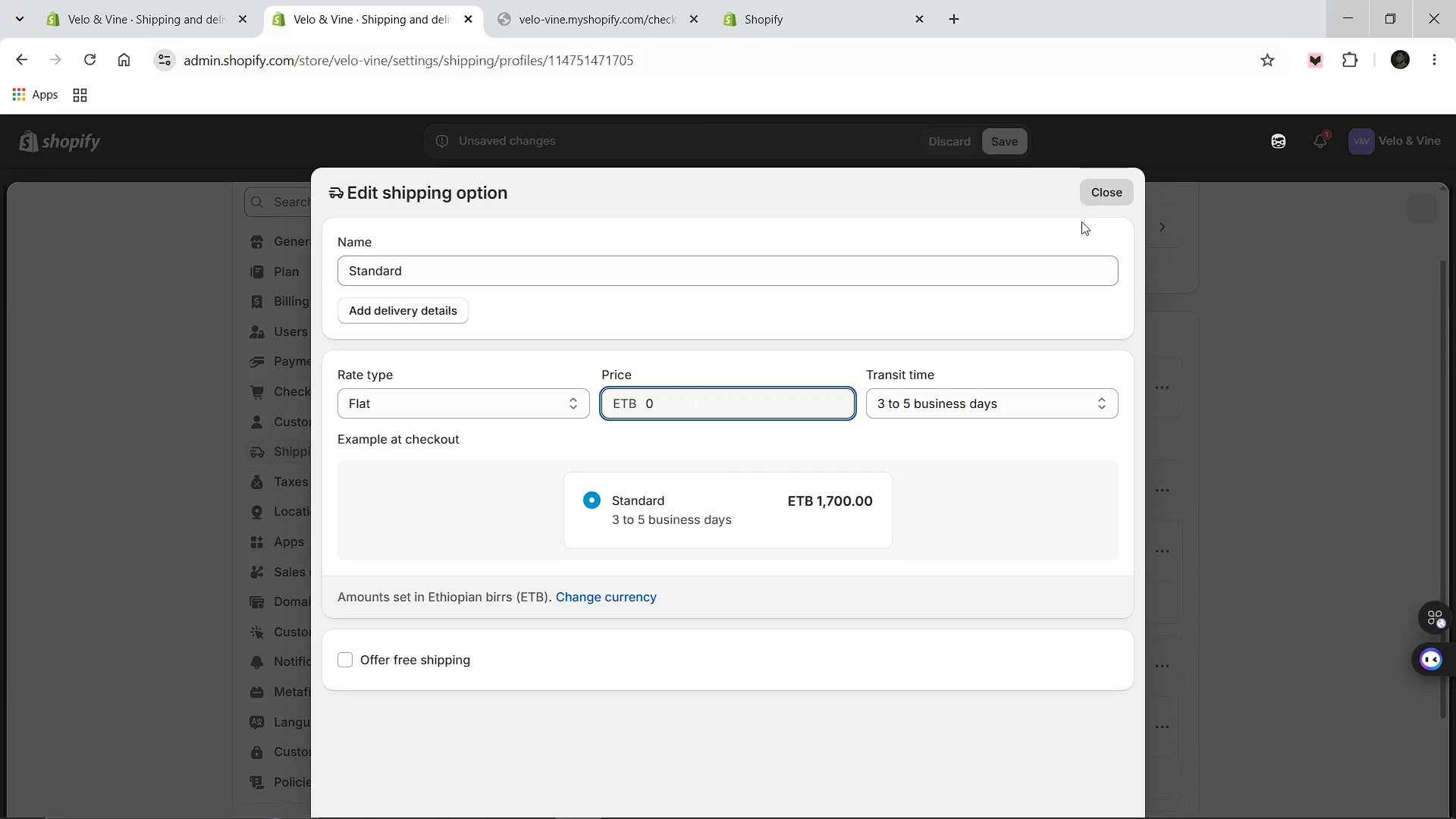 
left_click([939, 547])
 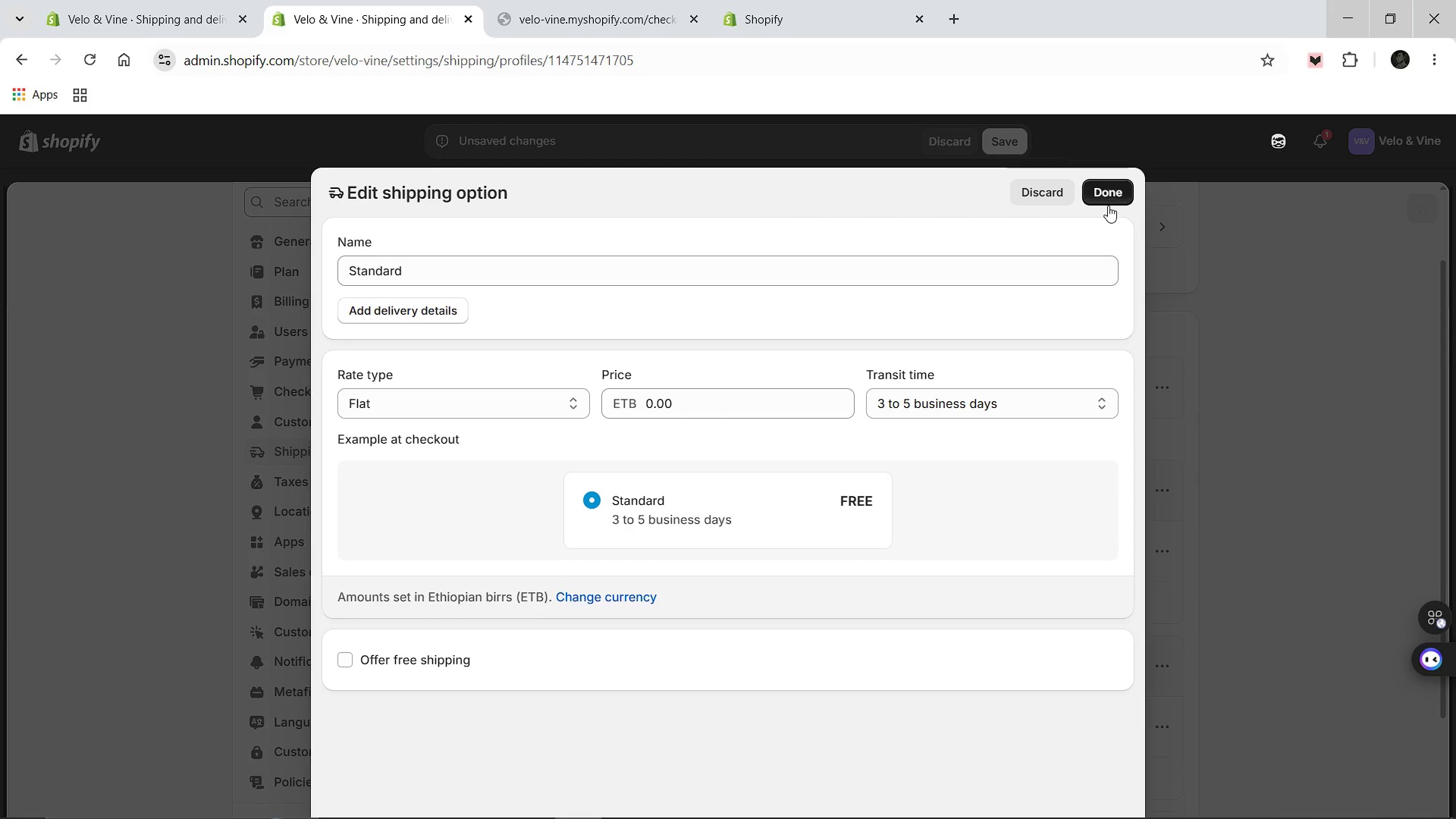 
left_click([1108, 206])
 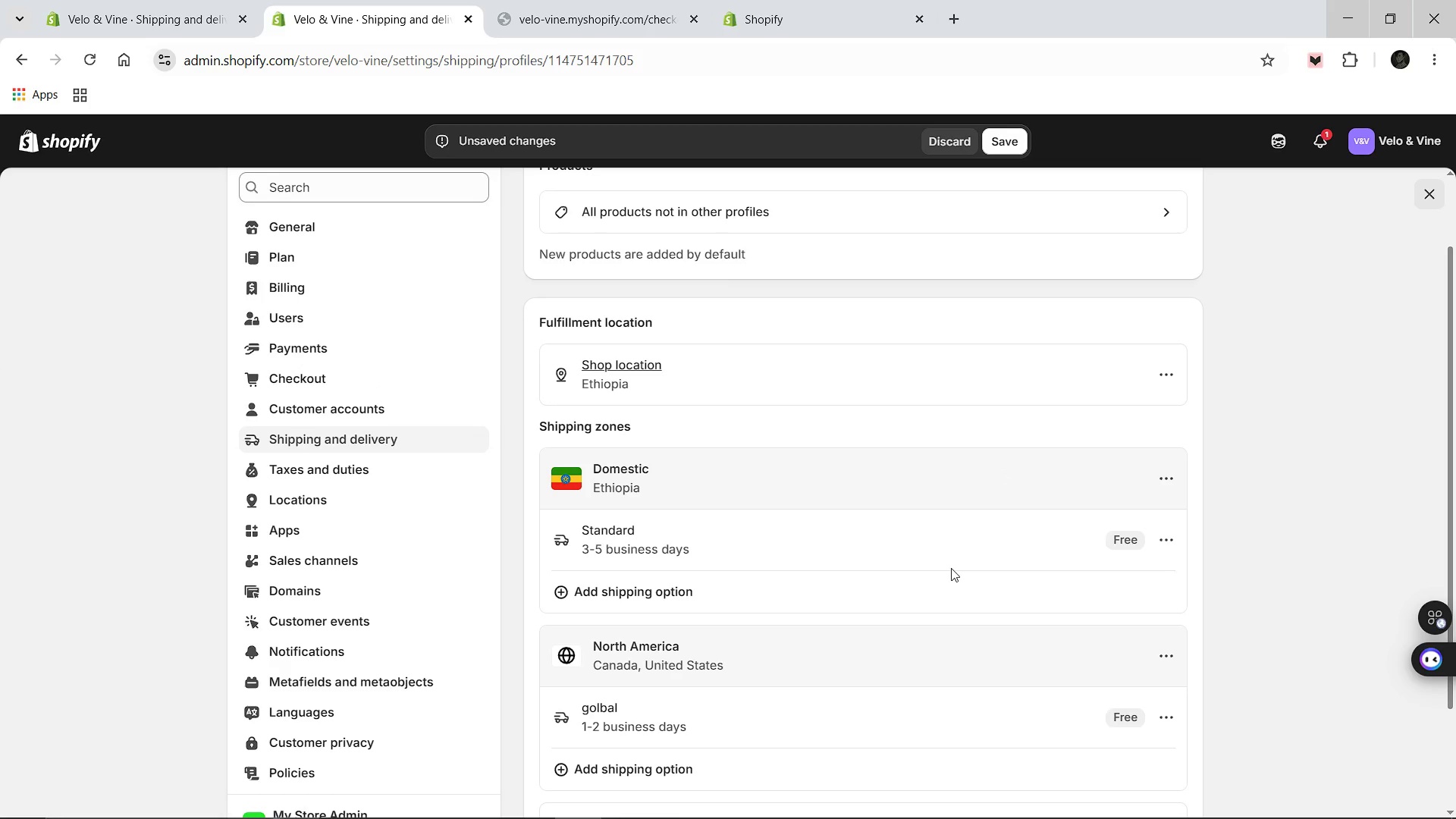 
scroll: coordinate [950, 568], scroll_direction: up, amount: 2.0
 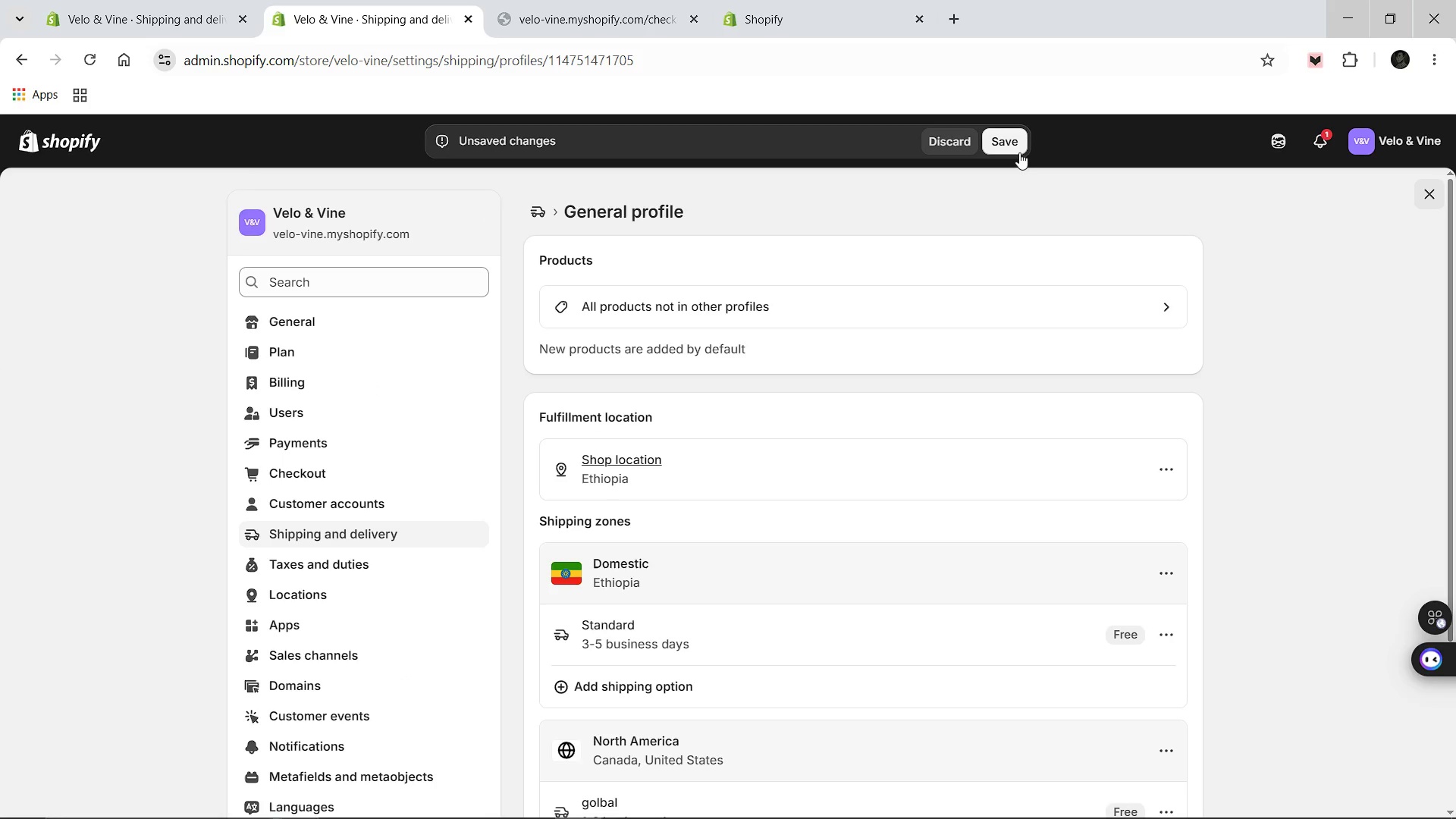 
left_click([1018, 152])
 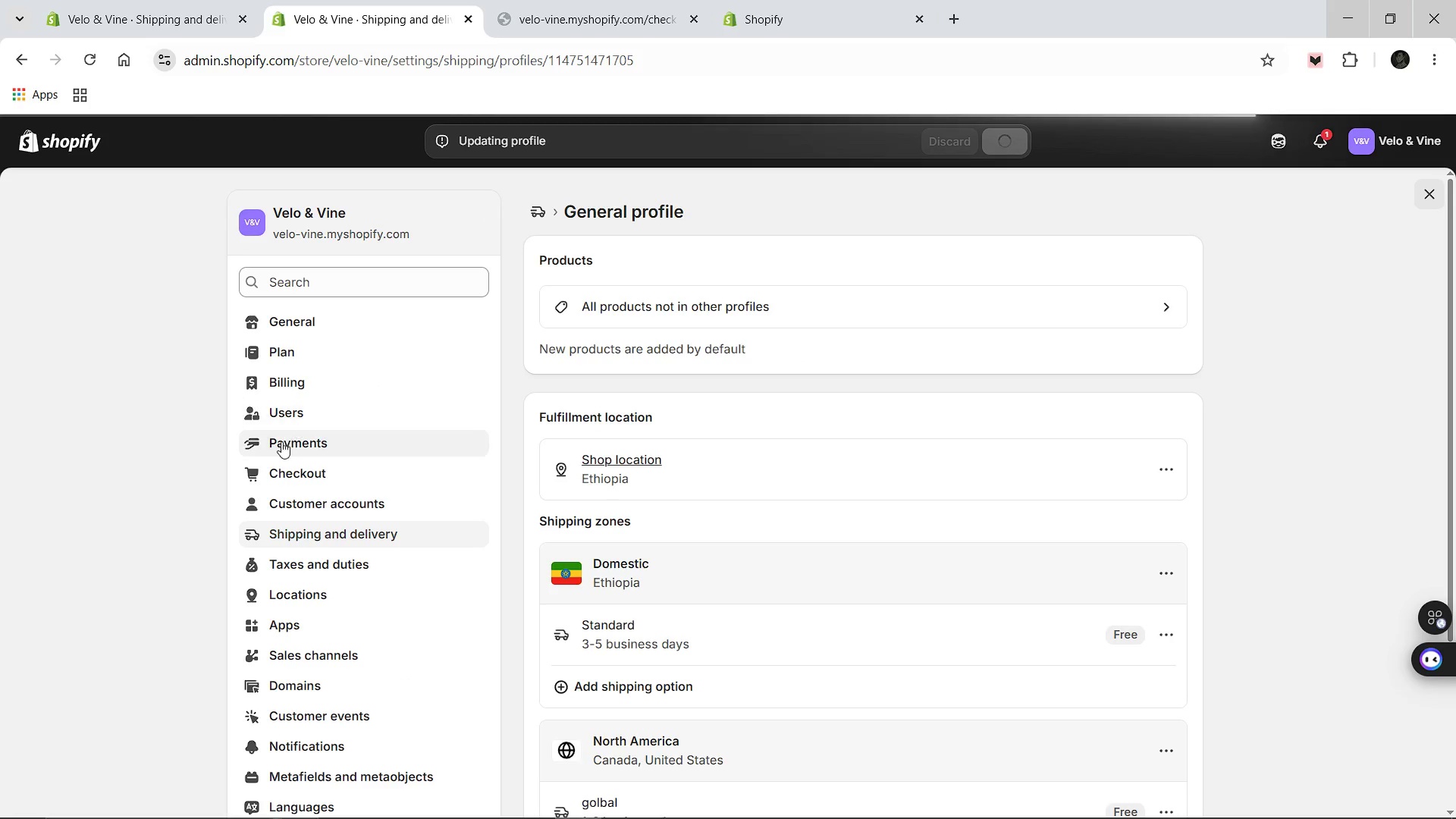 
left_click([280, 442])
 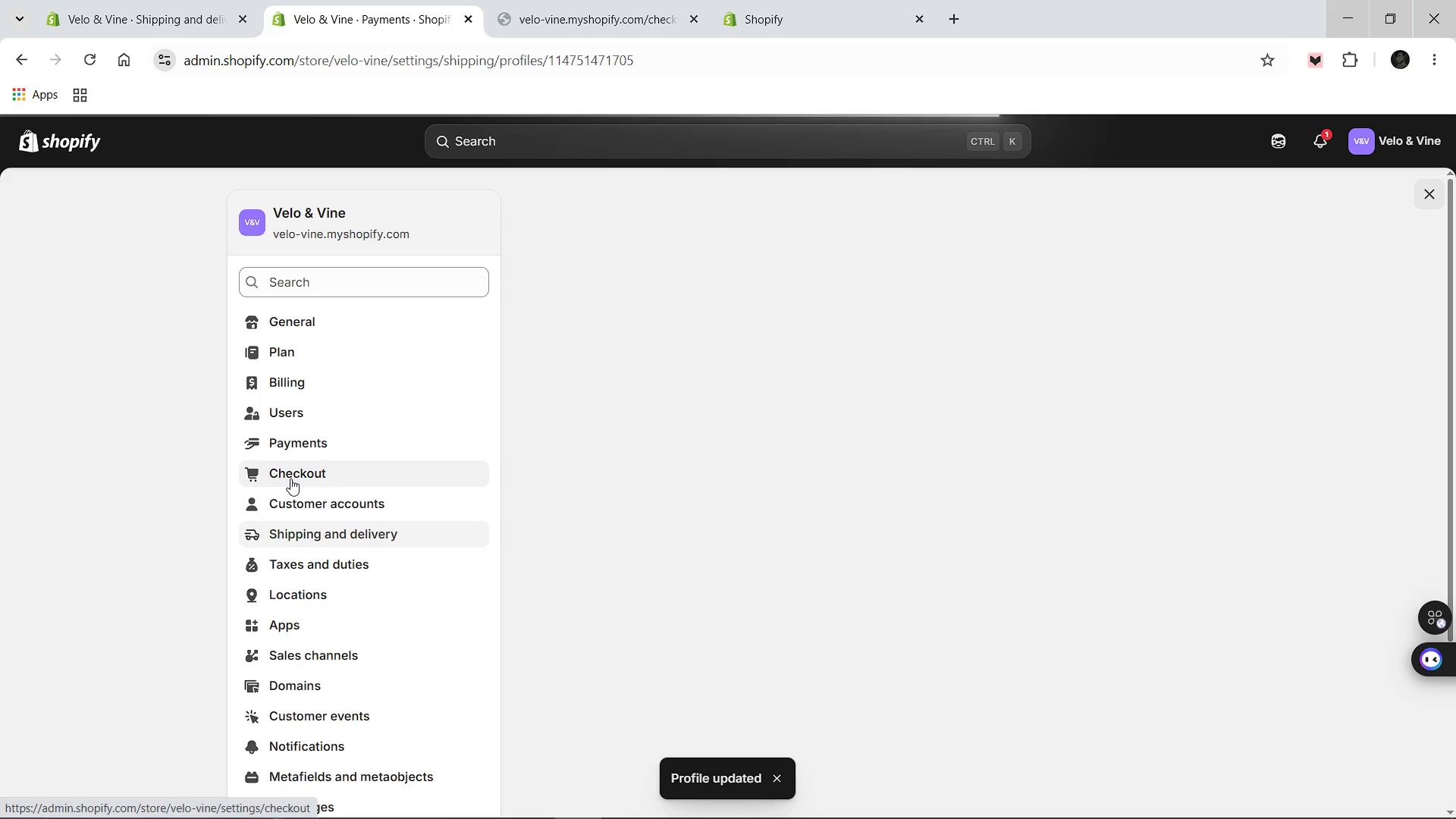 
left_click([290, 478])
 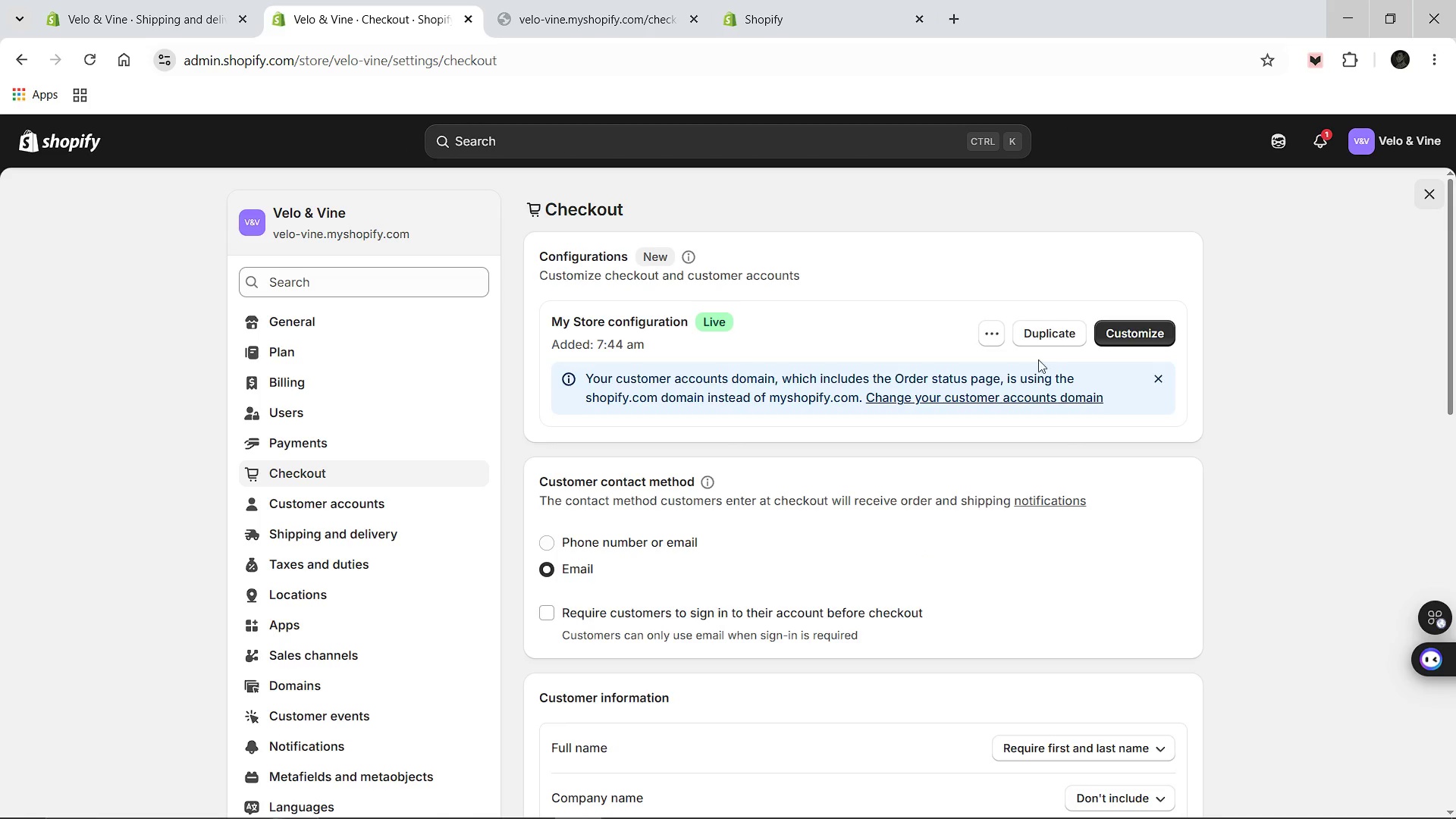 
wait(7.56)
 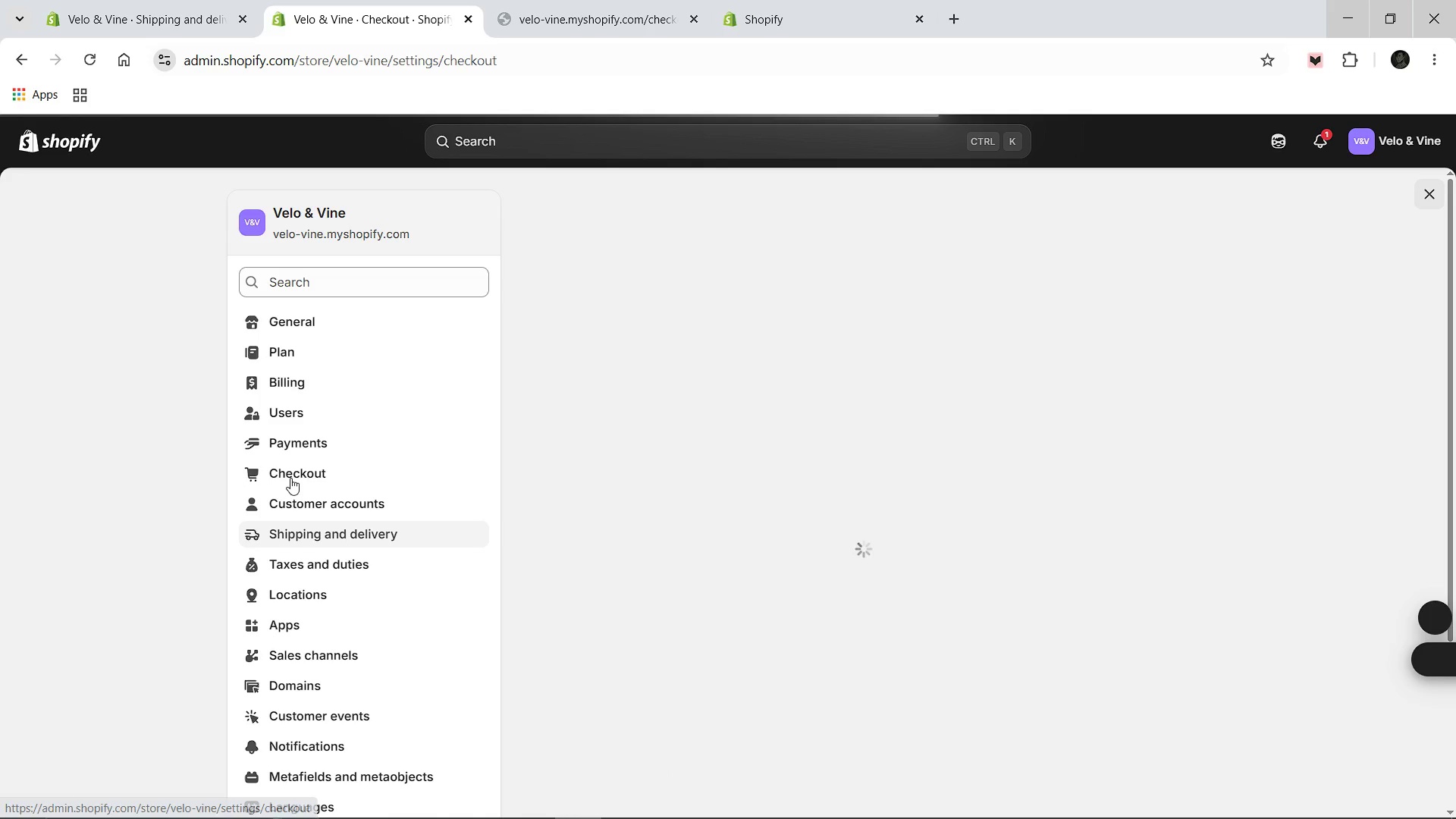 
scroll: coordinate [811, 462], scroll_direction: down, amount: 9.0
 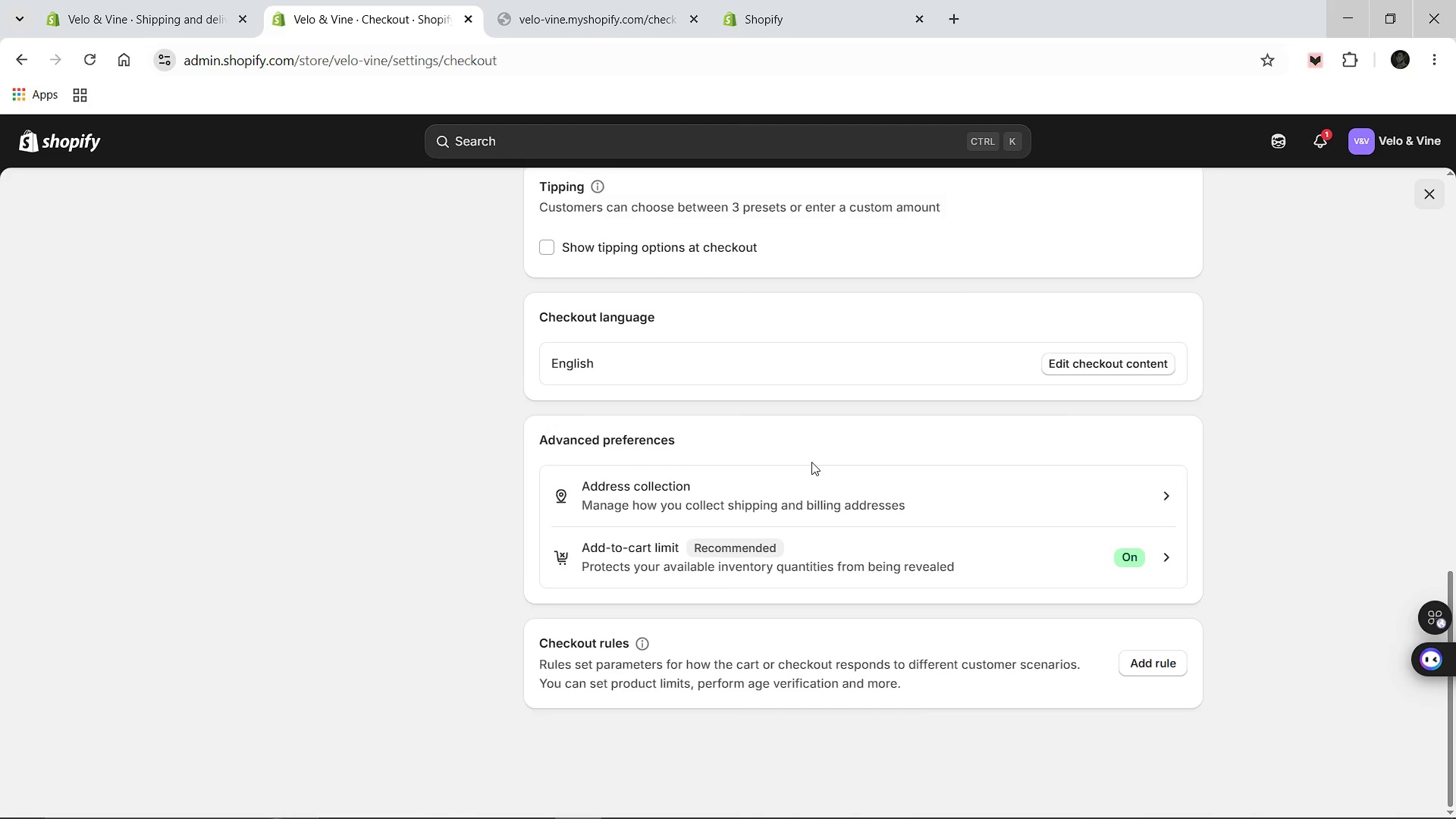 
scroll: coordinate [593, 336], scroll_direction: up, amount: 15.0
 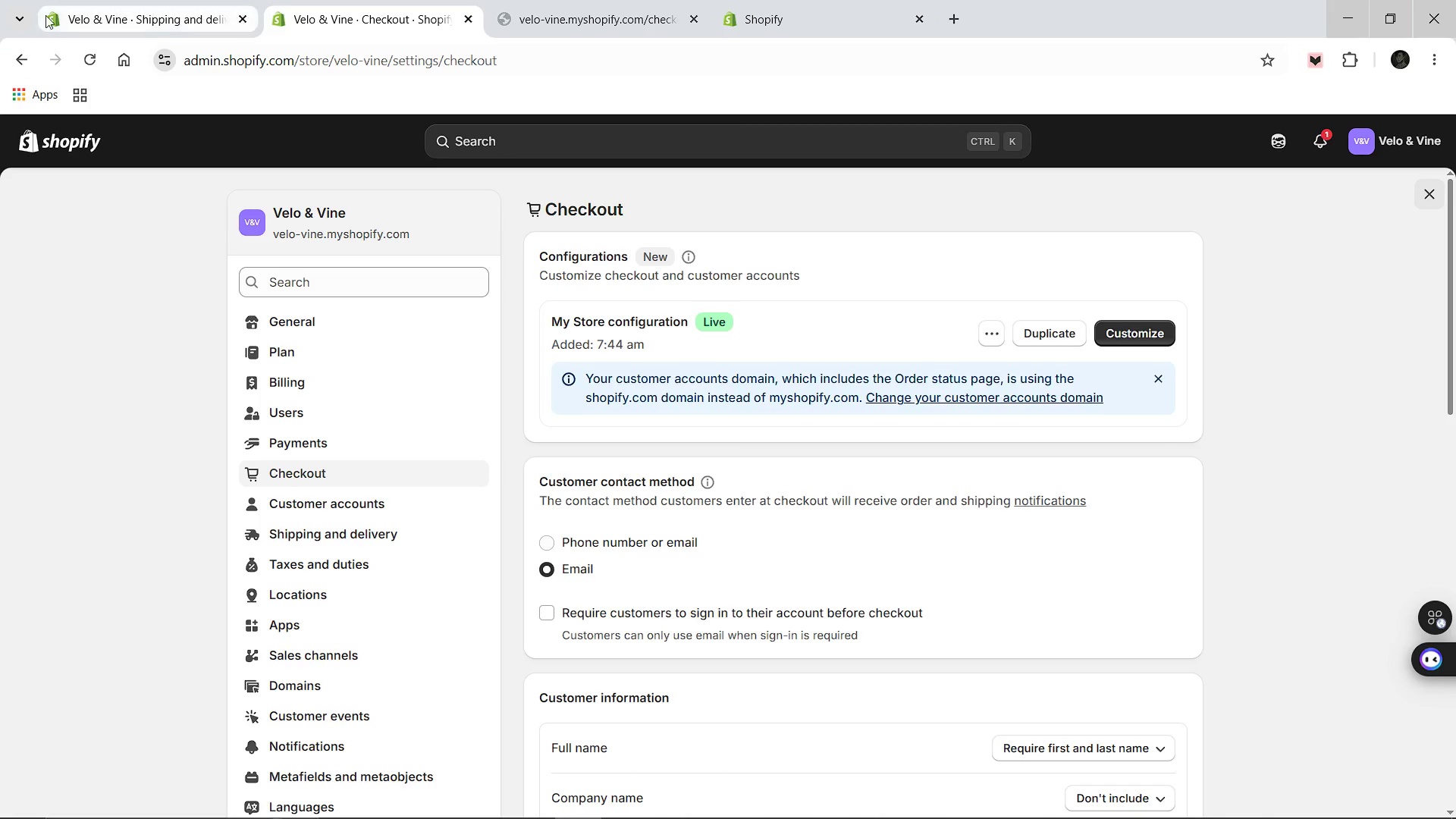 
left_click([105, 0])
 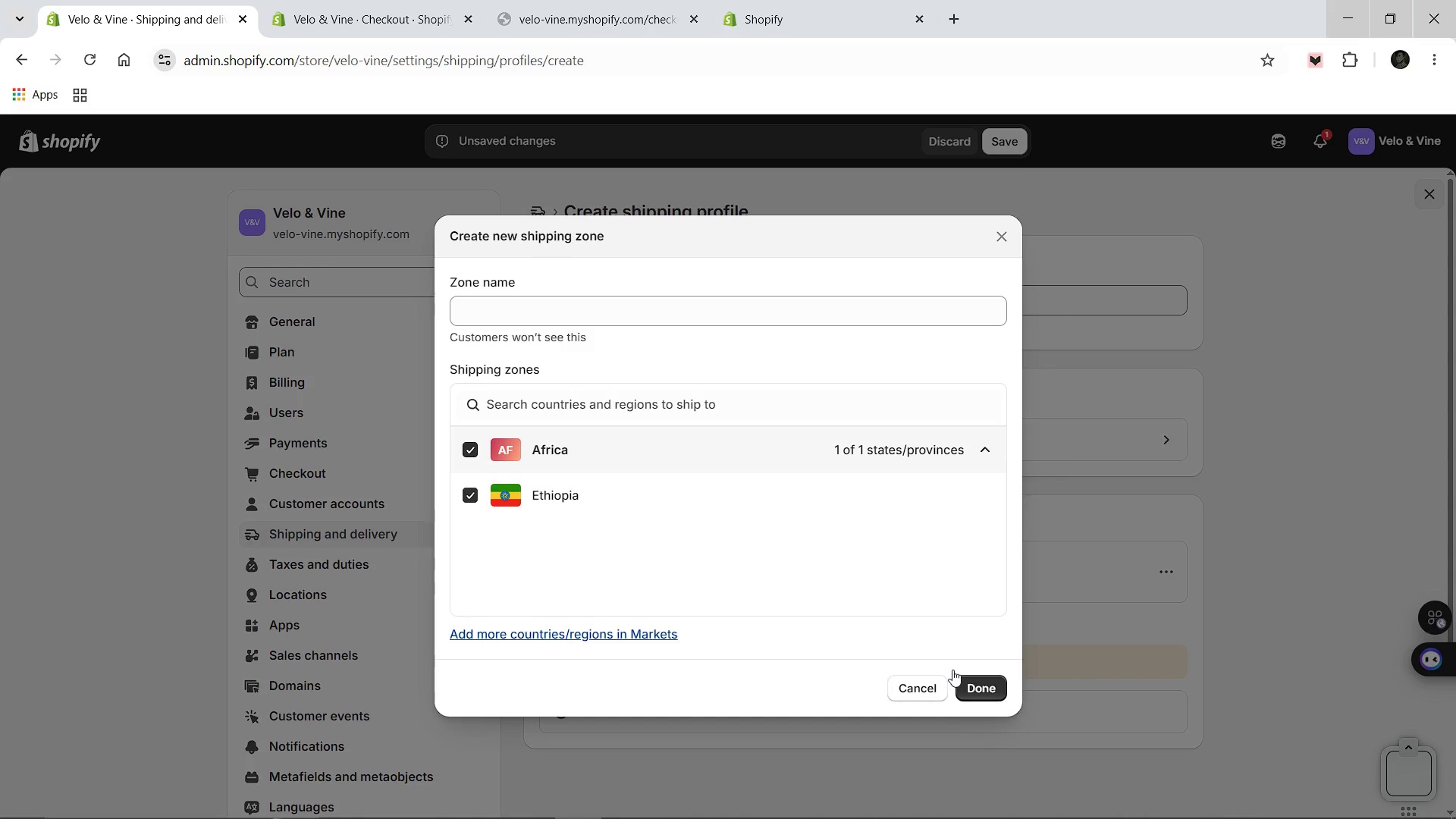 
left_click_drag(start_coordinate=[932, 686], to_coordinate=[918, 677])
 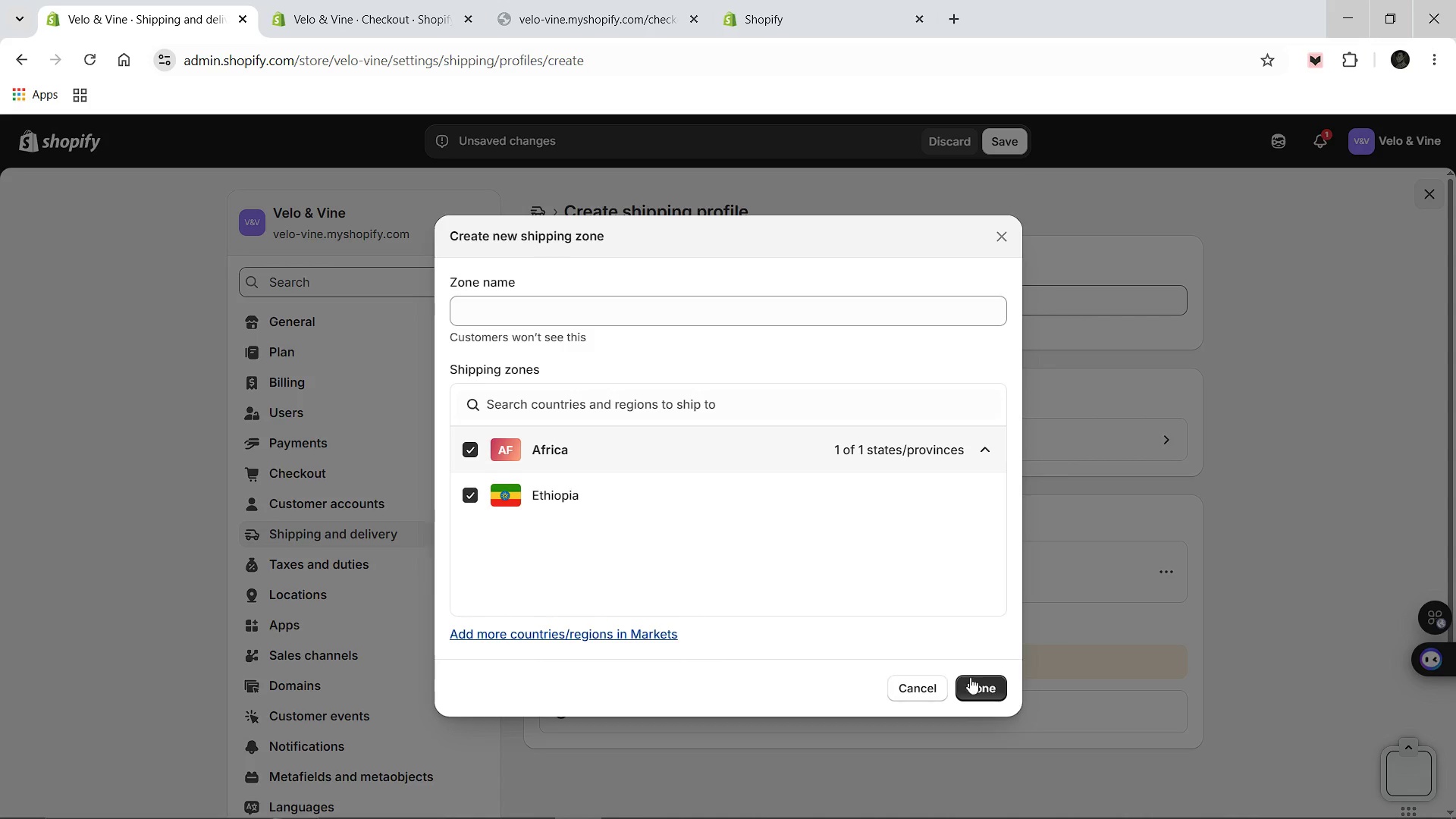 
left_click([924, 689])
 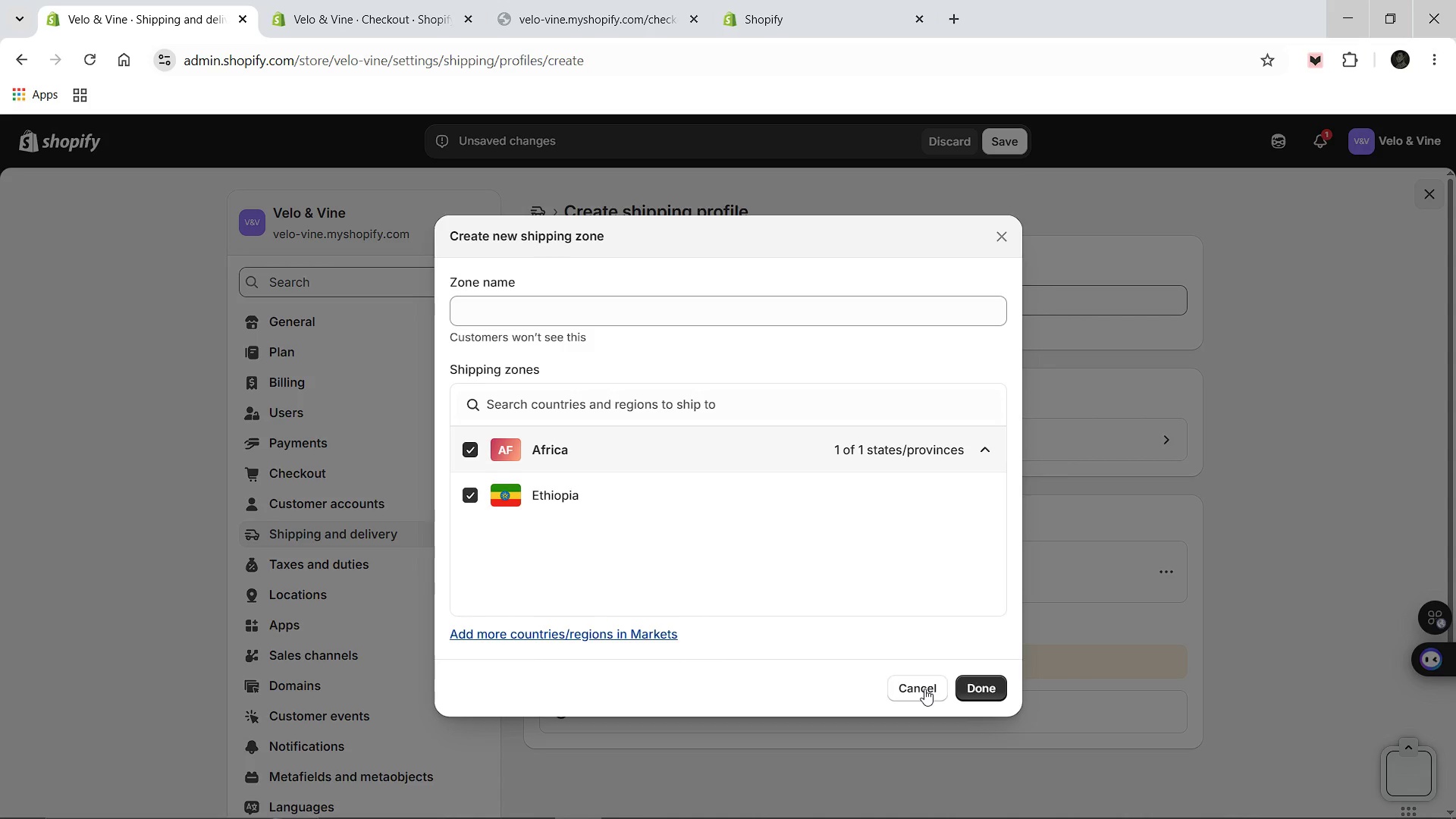 
left_click([924, 689])
 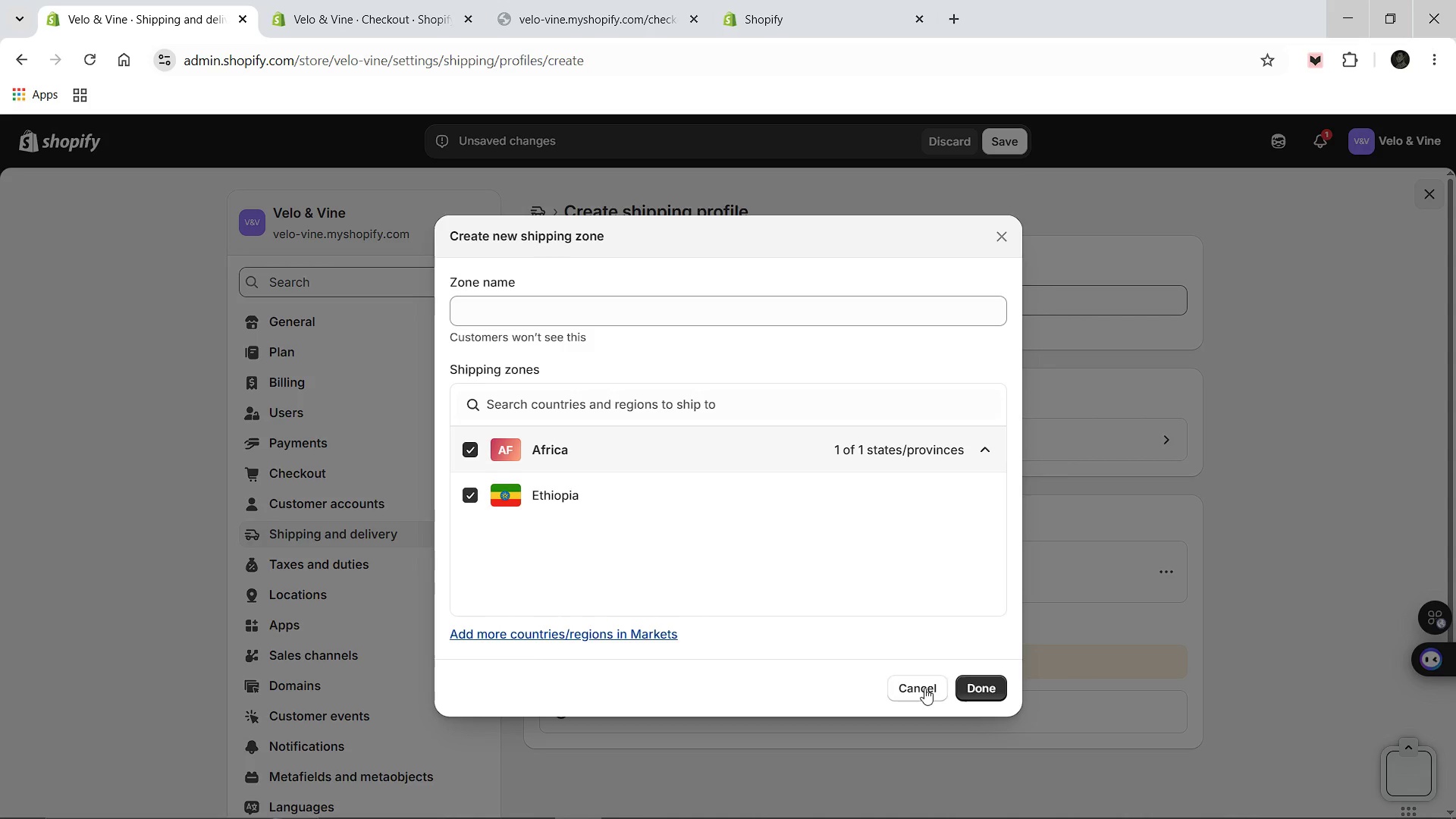 
left_click_drag(start_coordinate=[924, 688], to_coordinate=[930, 683])
 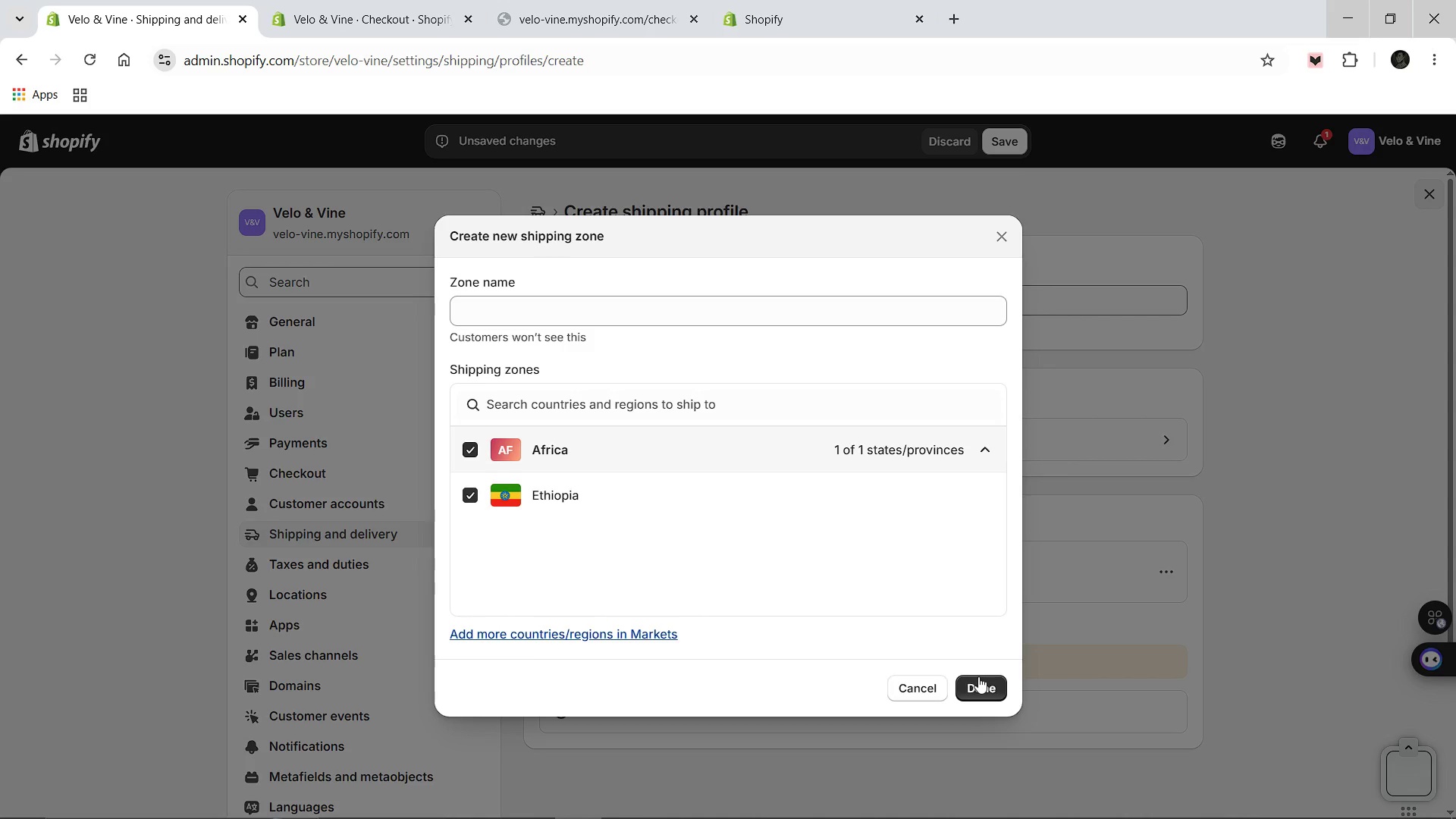 
left_click([979, 680])
 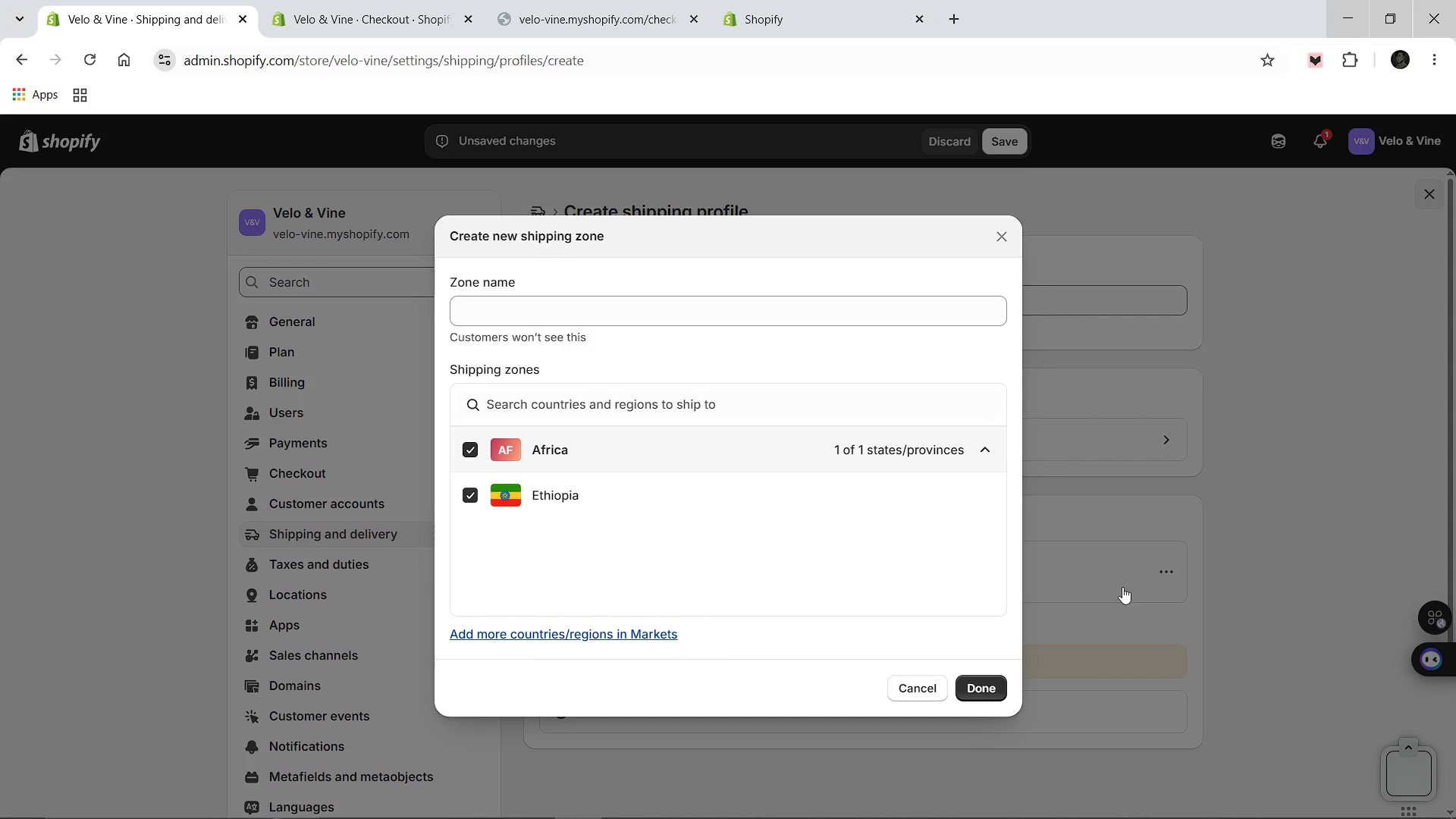 
left_click_drag(start_coordinate=[1138, 614], to_coordinate=[1126, 594])
 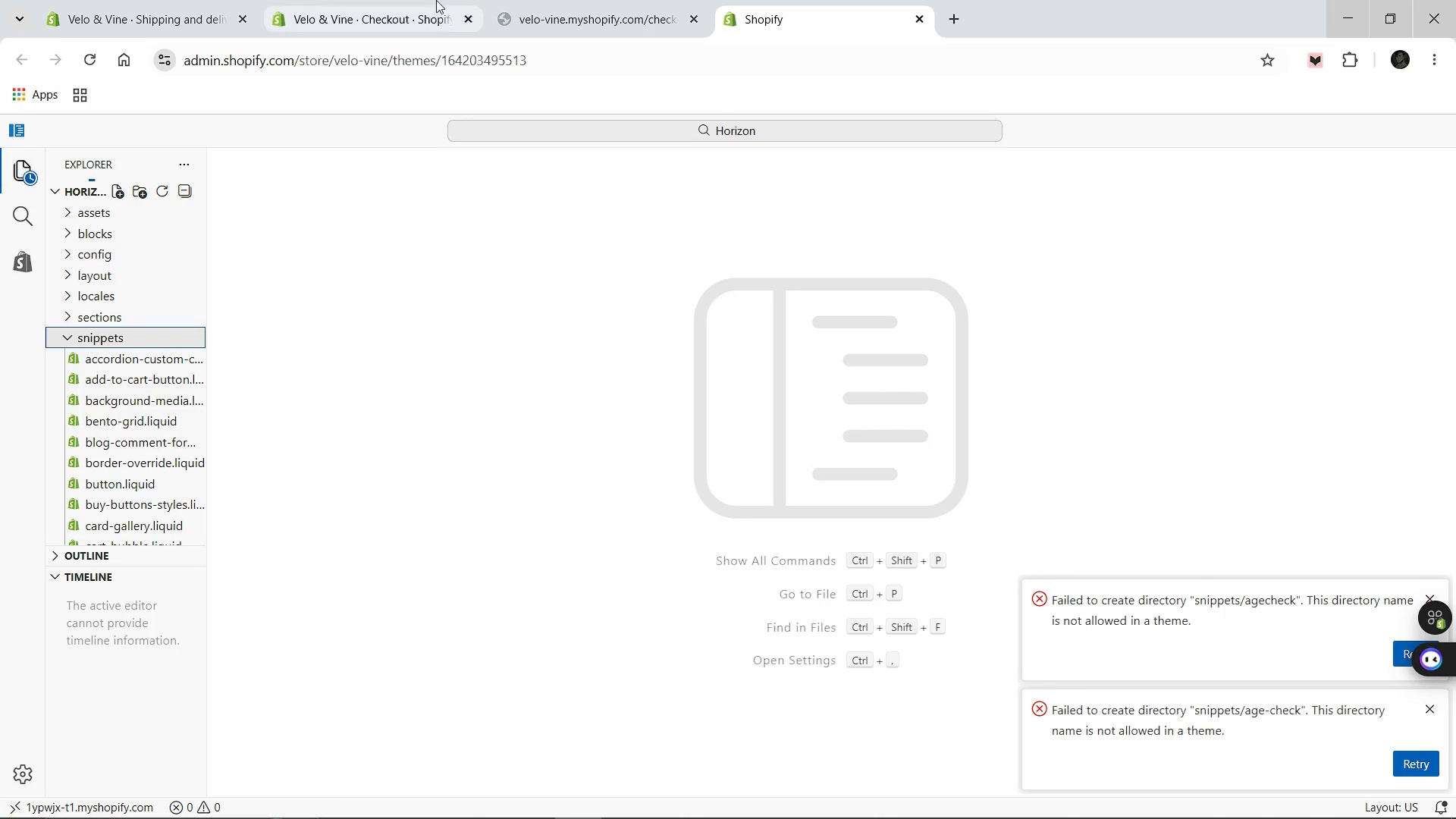 
wait(6.84)
 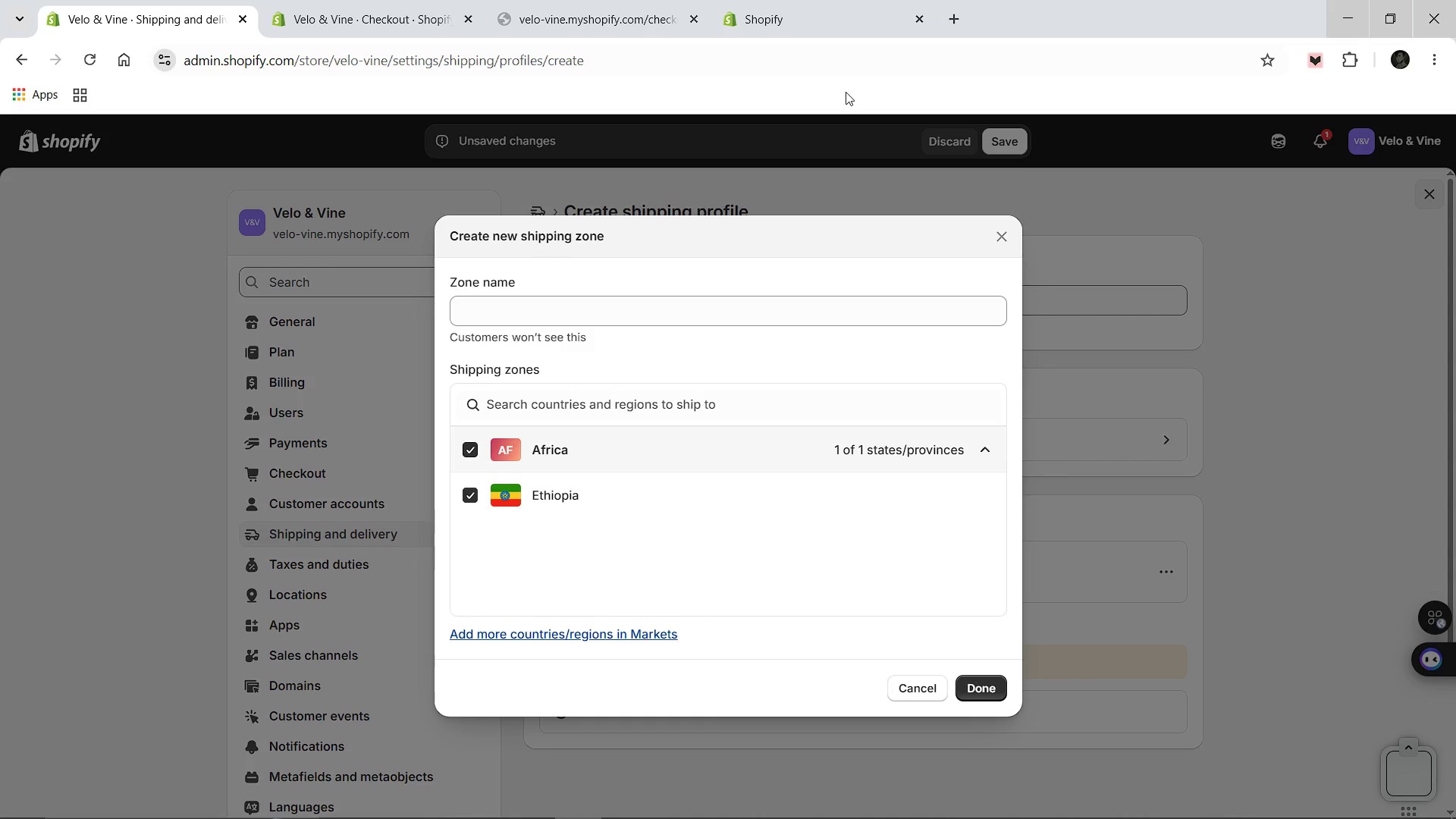 
left_click([947, 17])
 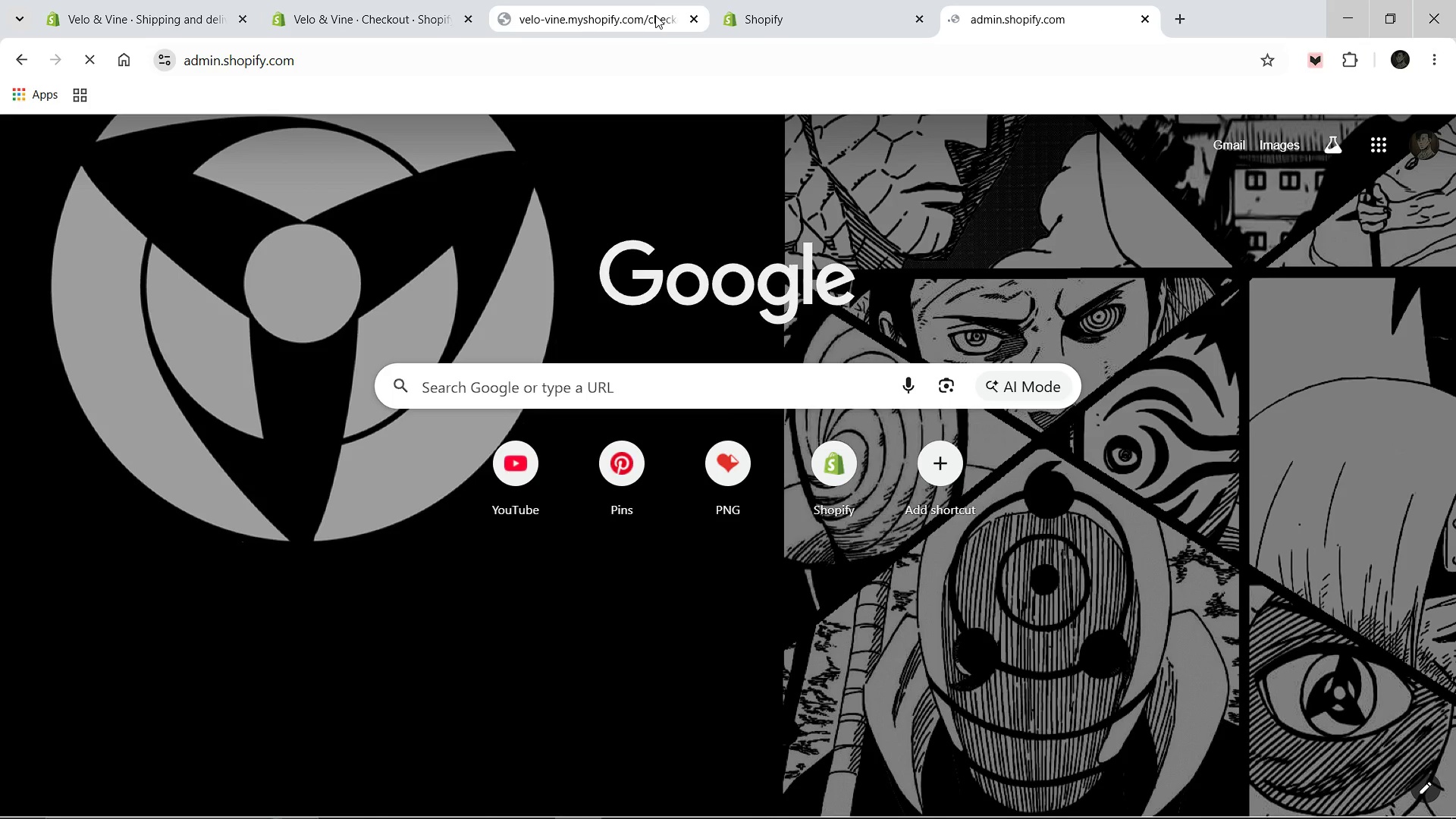 
wait(6.14)
 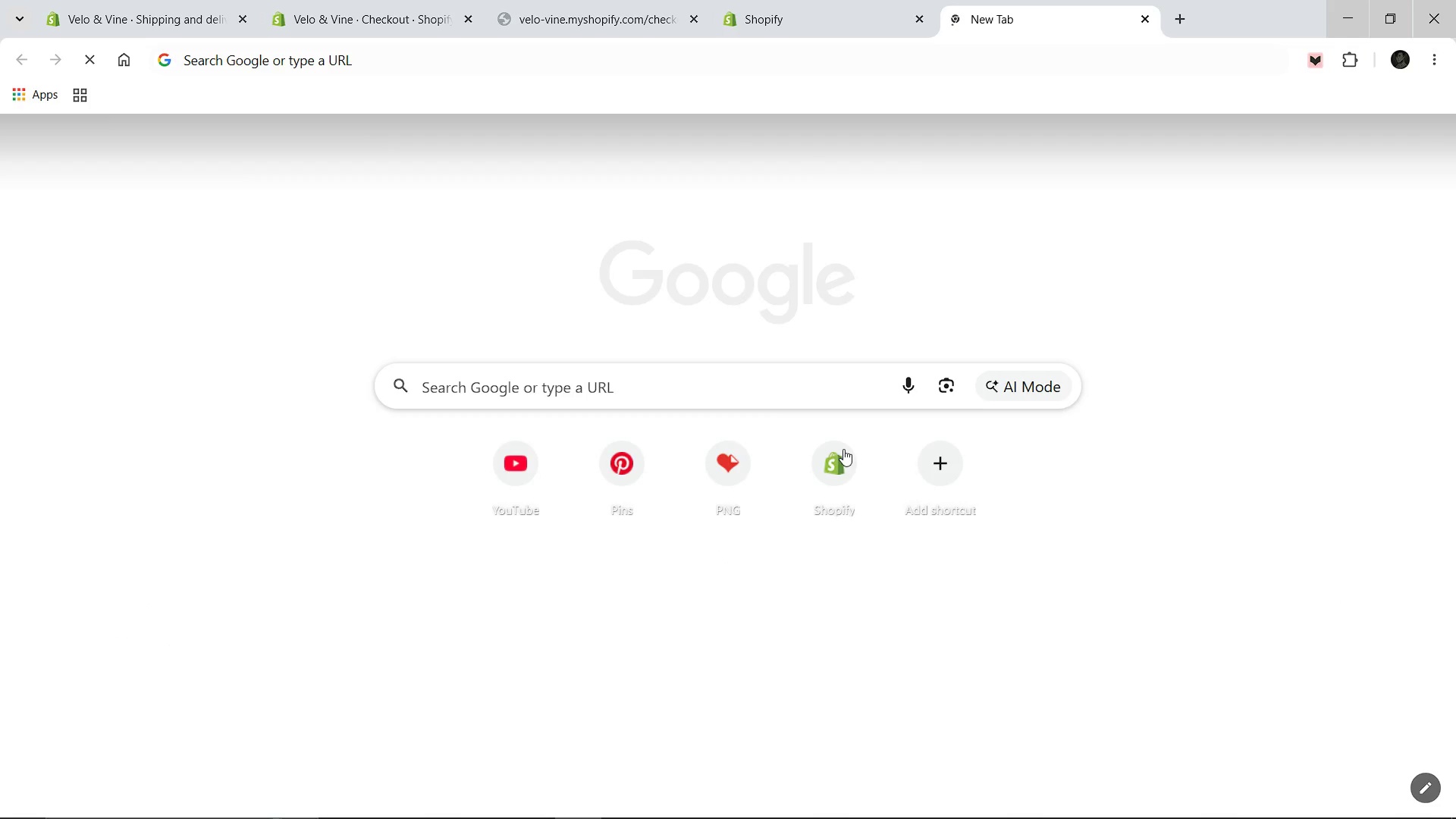 
left_click([690, 22])
 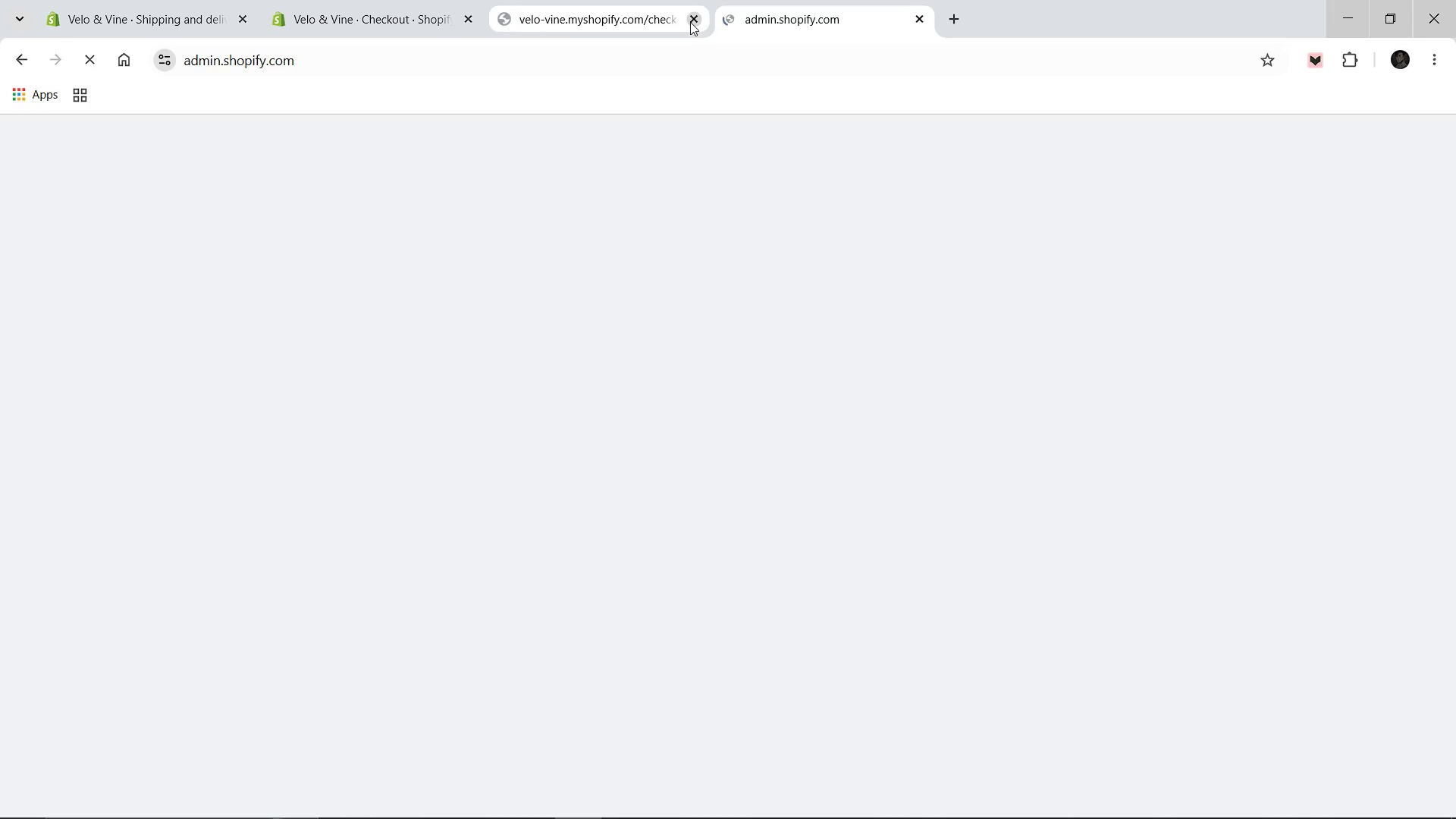 
mouse_move([486, -25])
 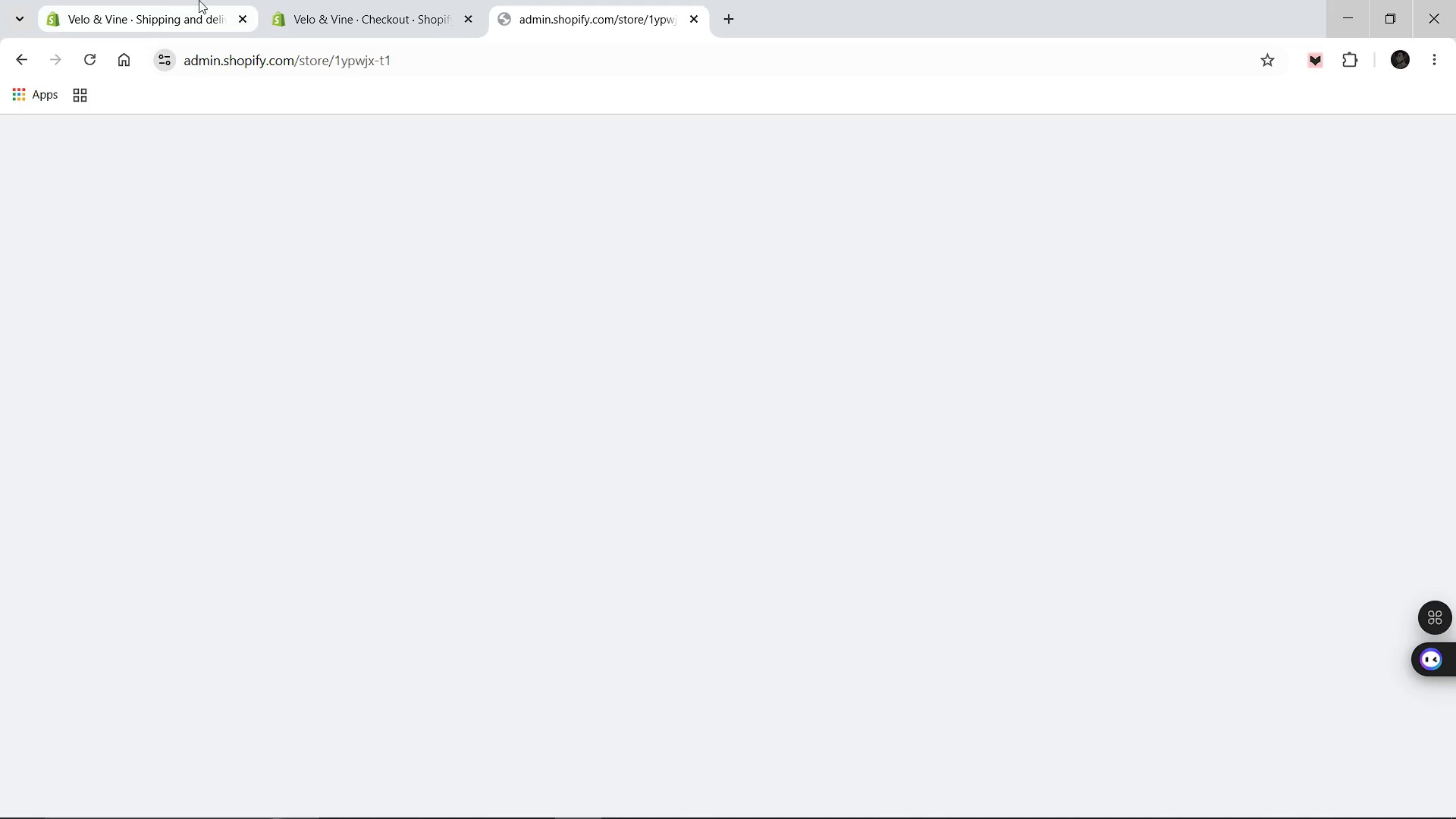 
left_click([173, 0])
 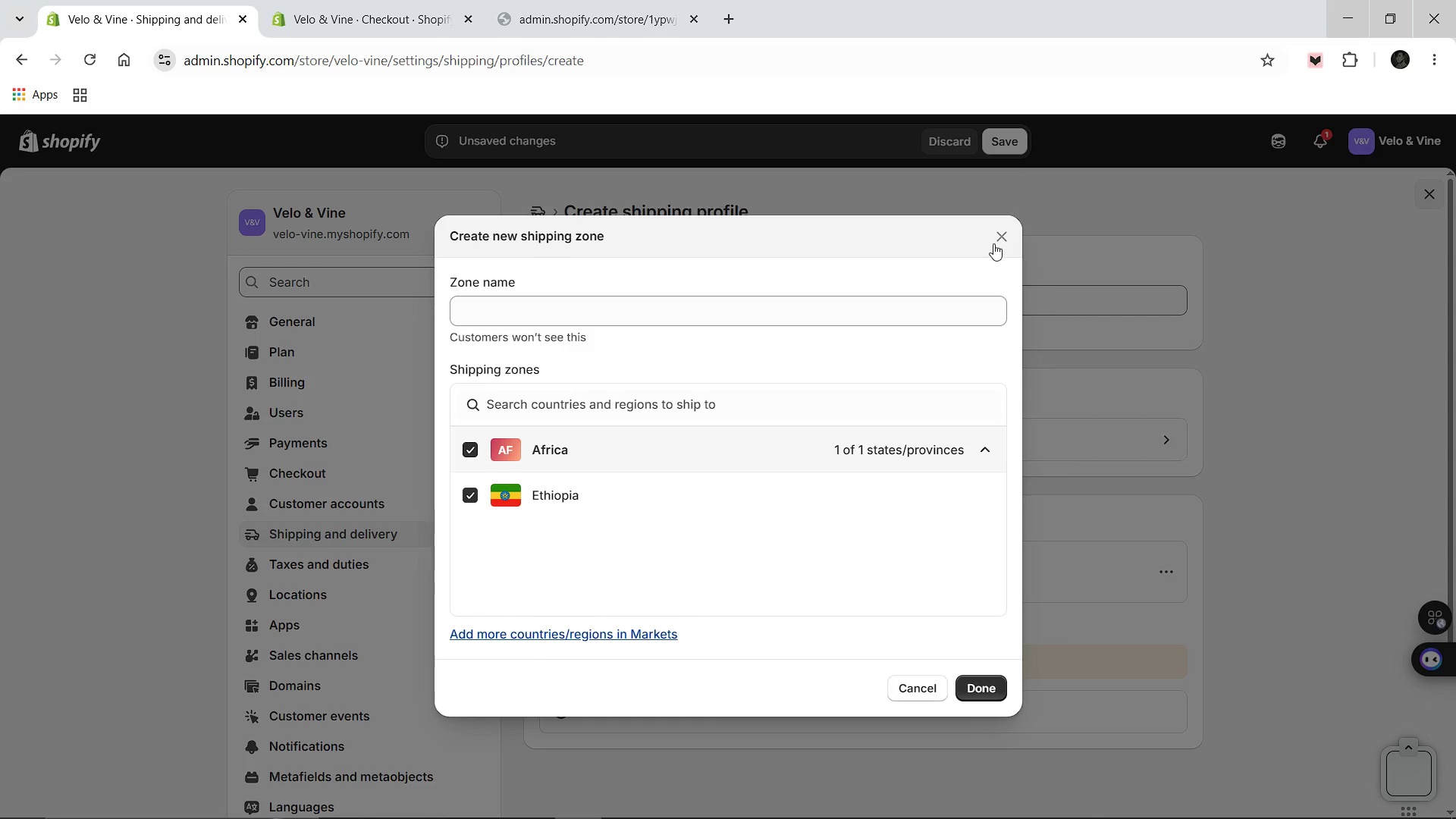 
left_click([996, 241])
 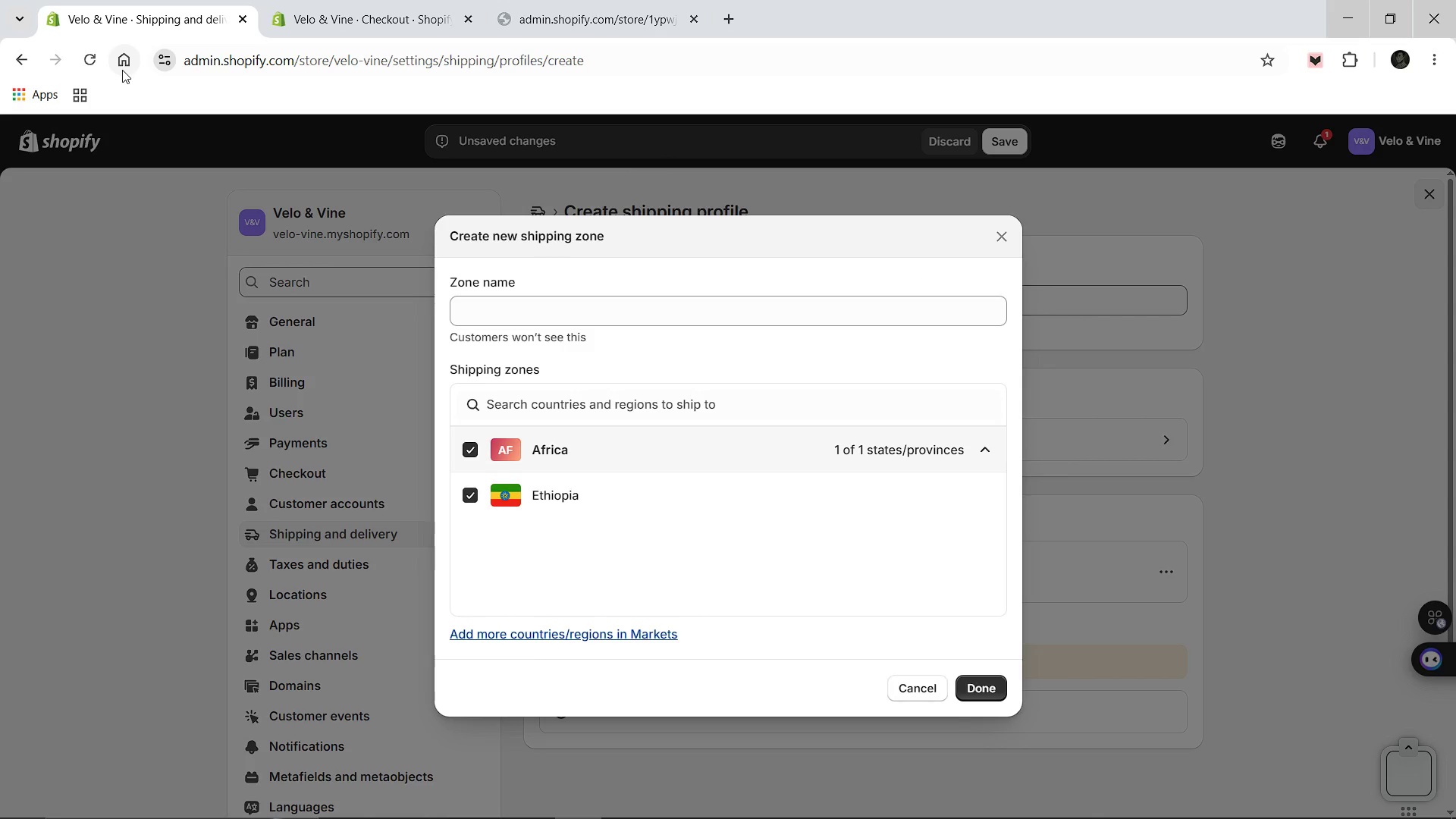 
left_click([93, 58])
 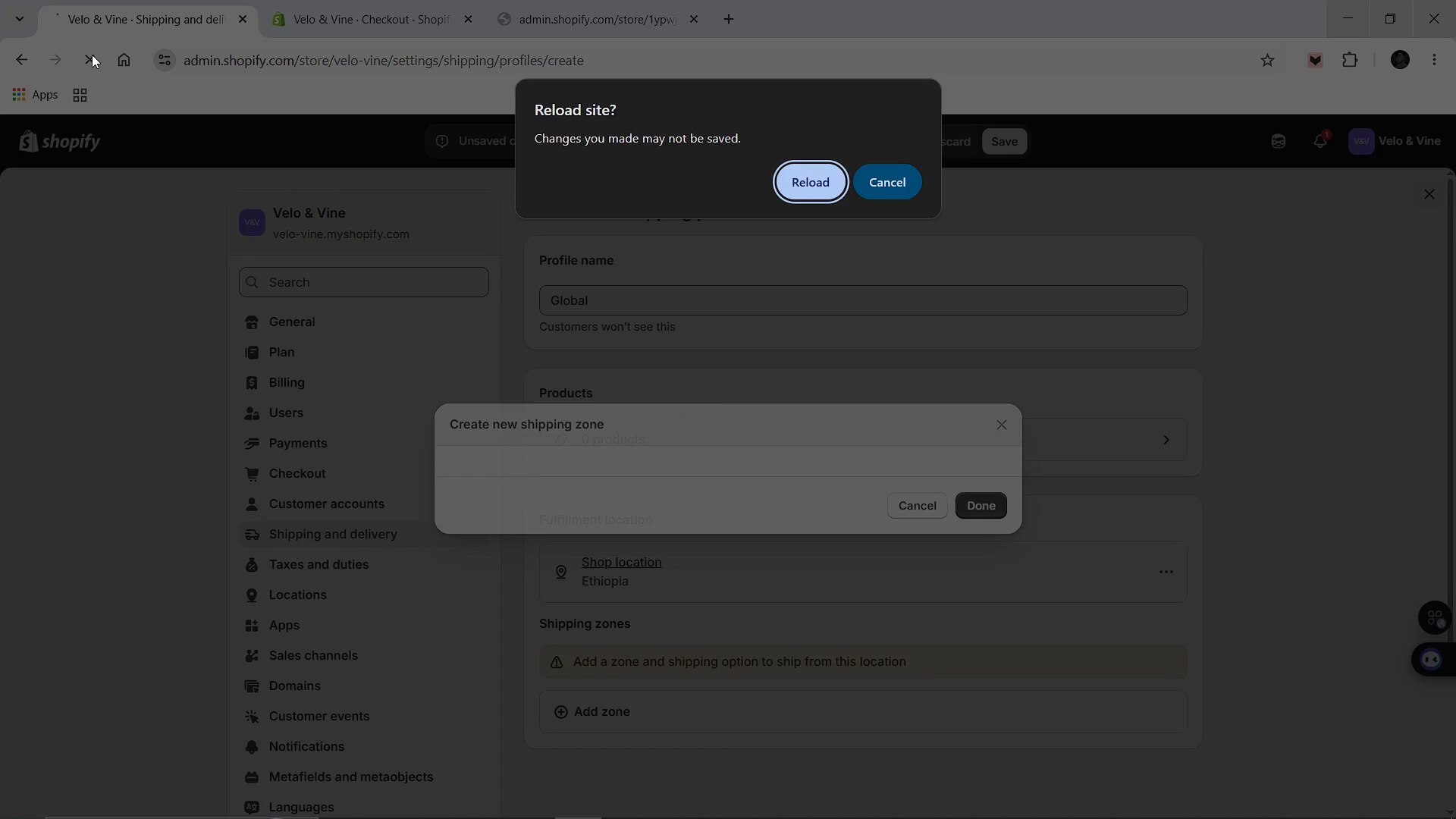 
left_click([807, 174])
 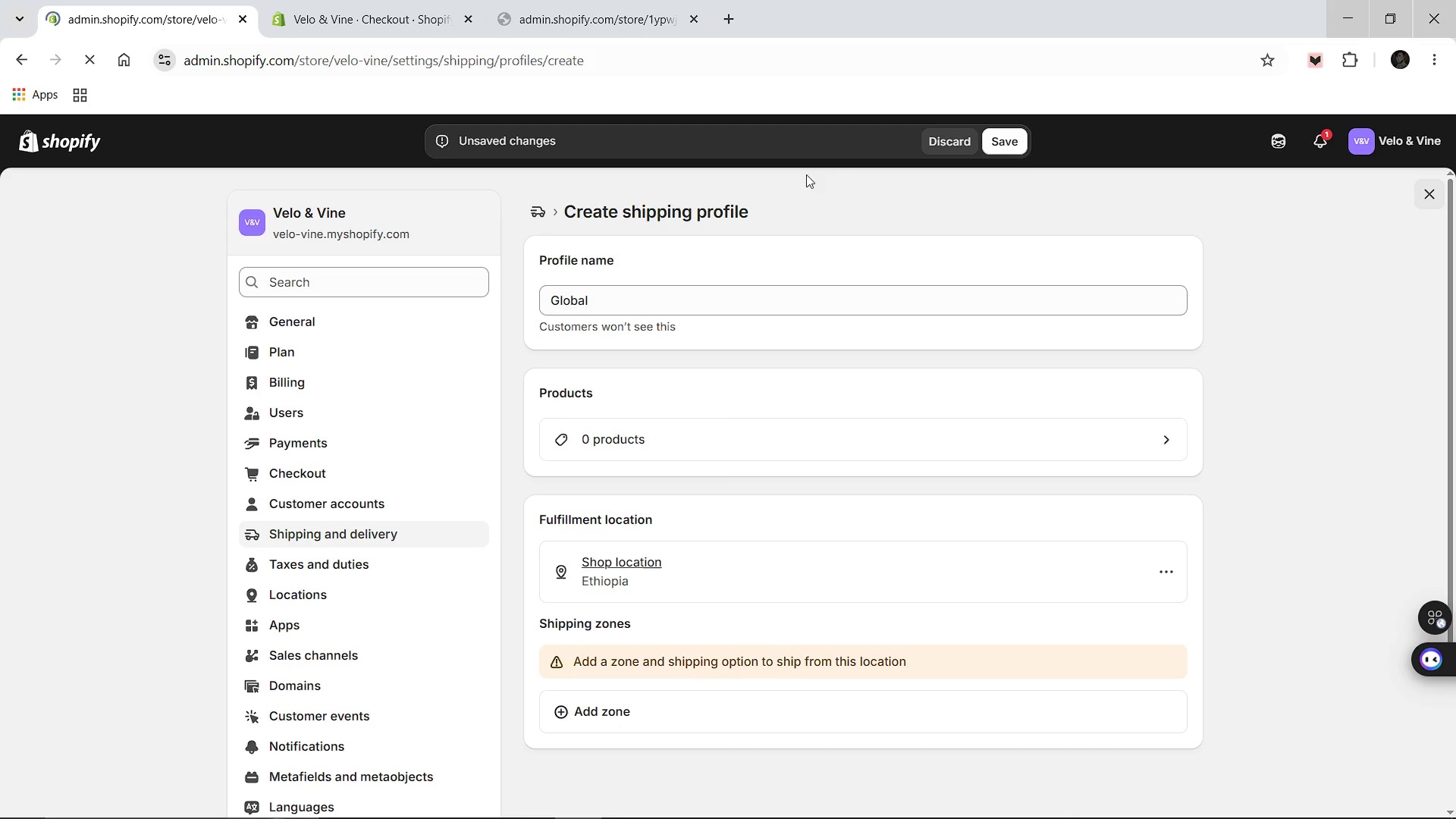 
wait(8.72)
 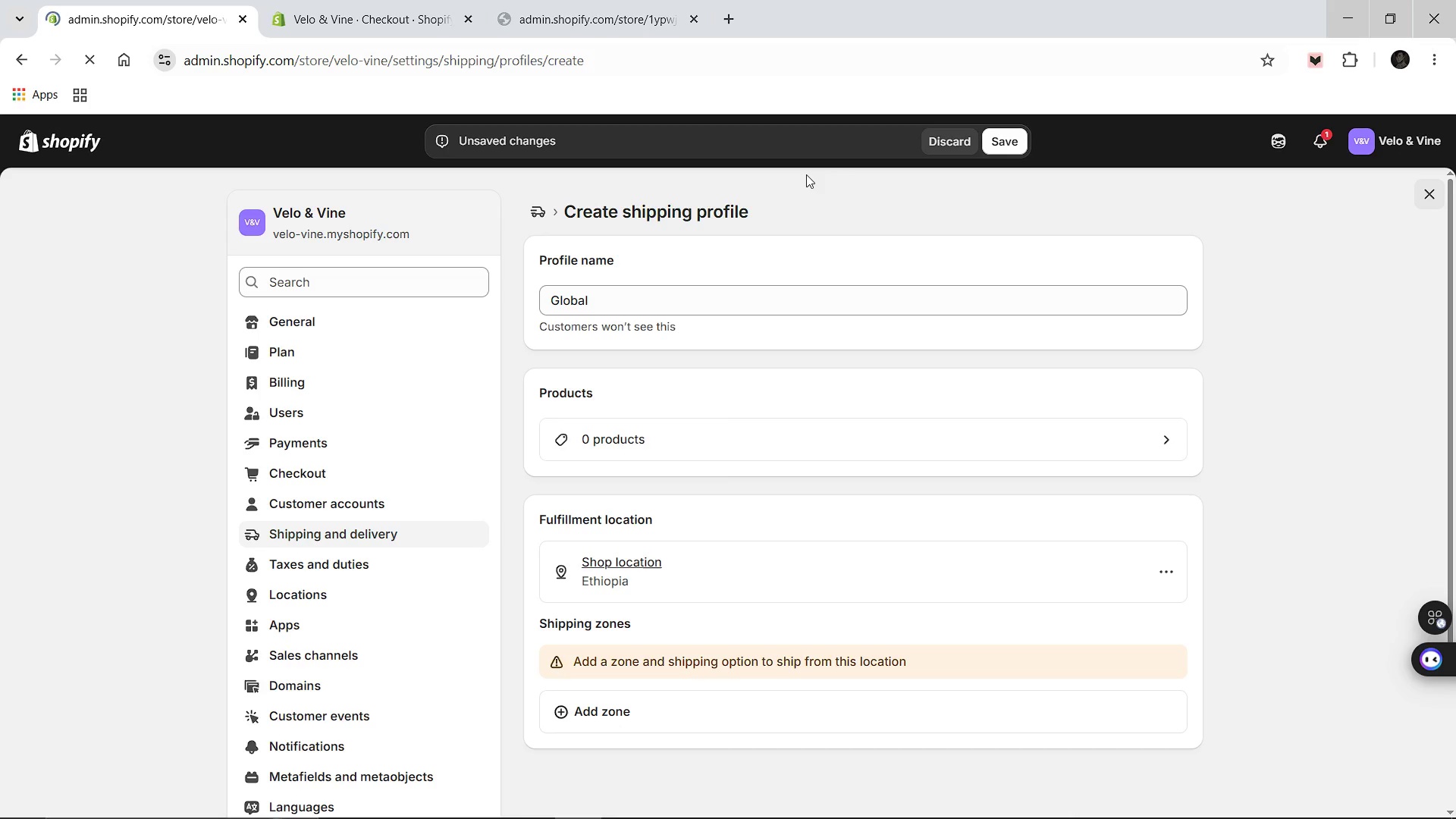 
left_click([347, 11])
 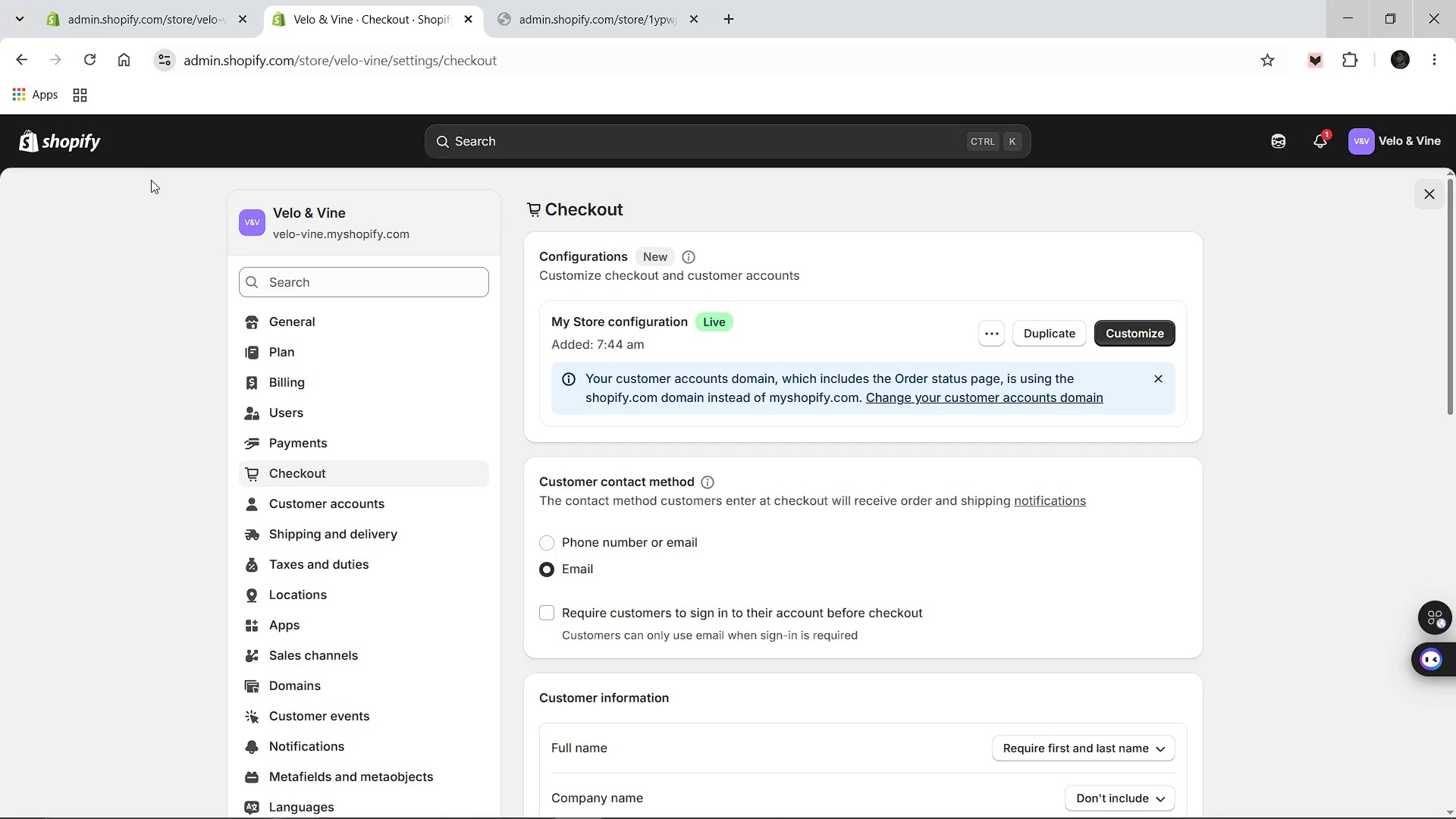 
left_click([88, 149])
 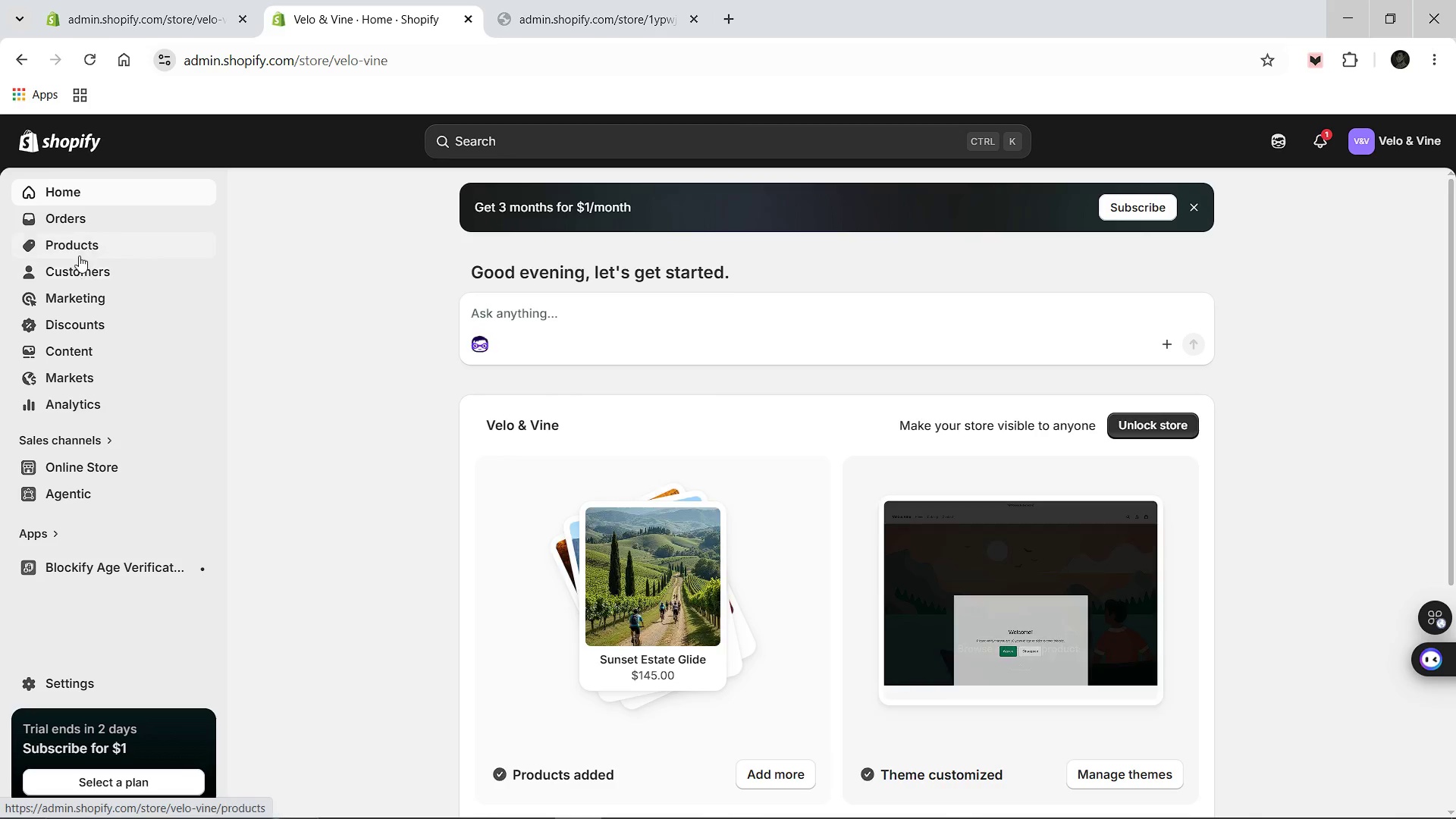 
wait(5.83)
 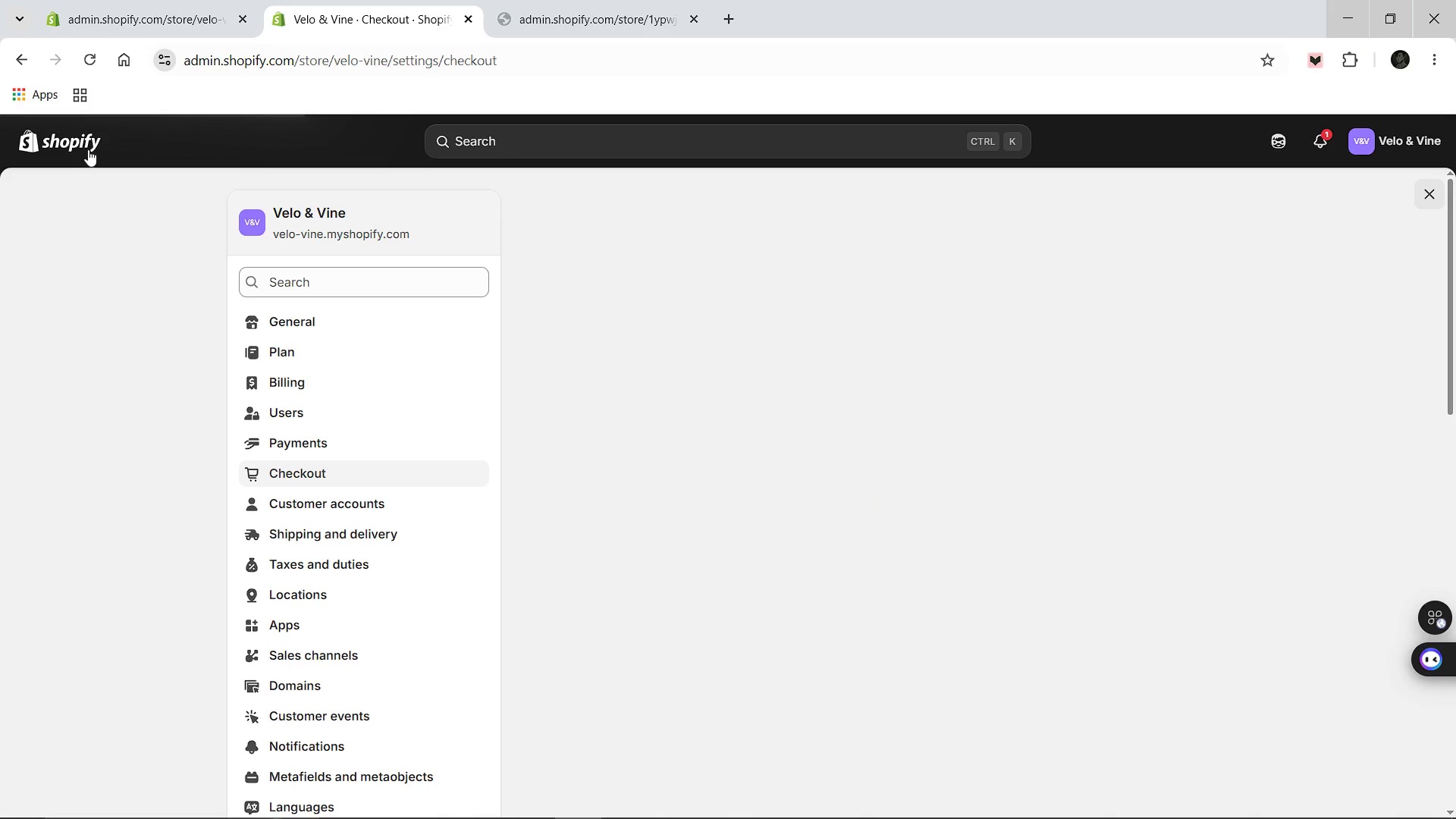 
left_click([202, 463])
 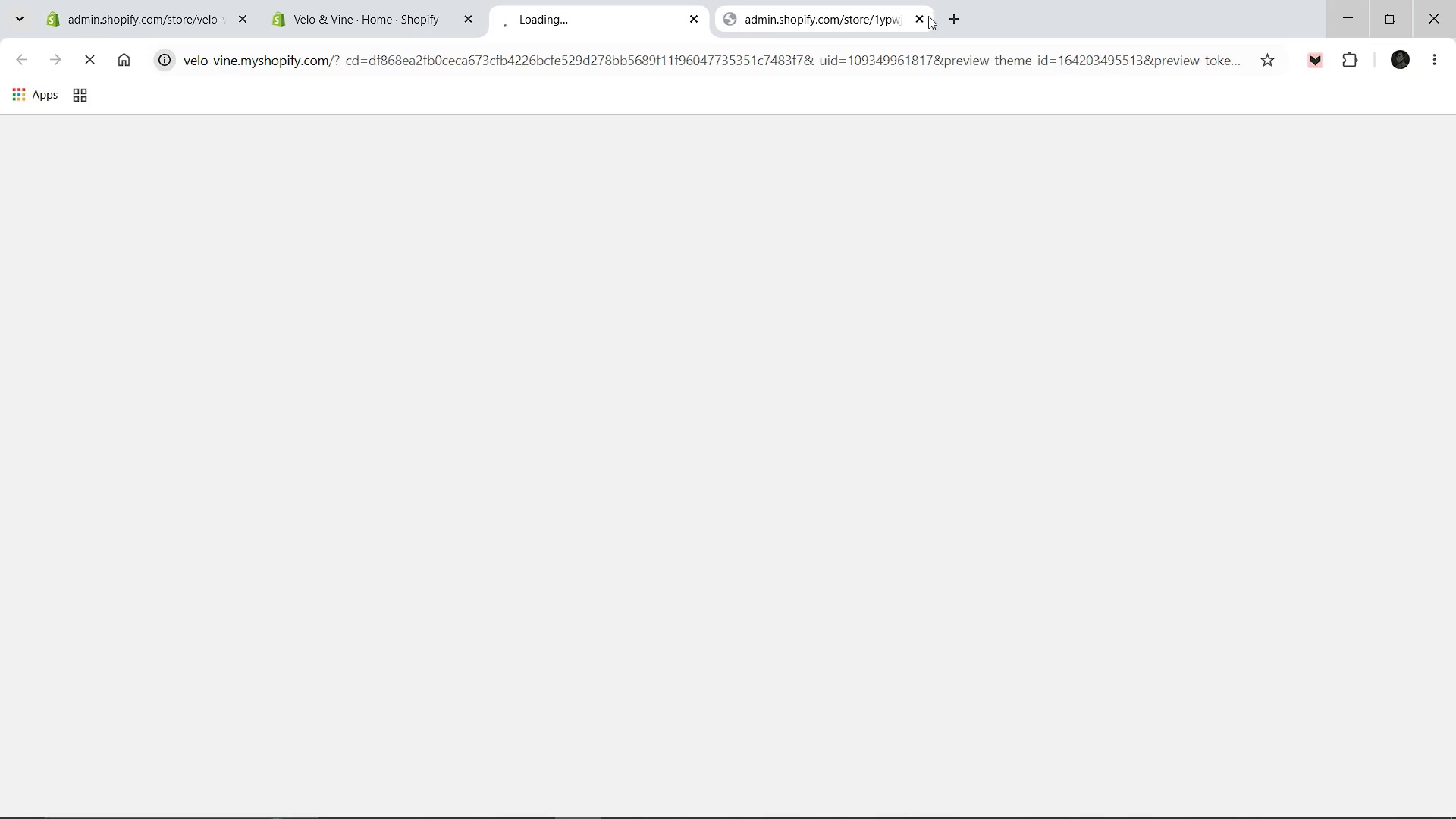 
left_click([915, 18])
 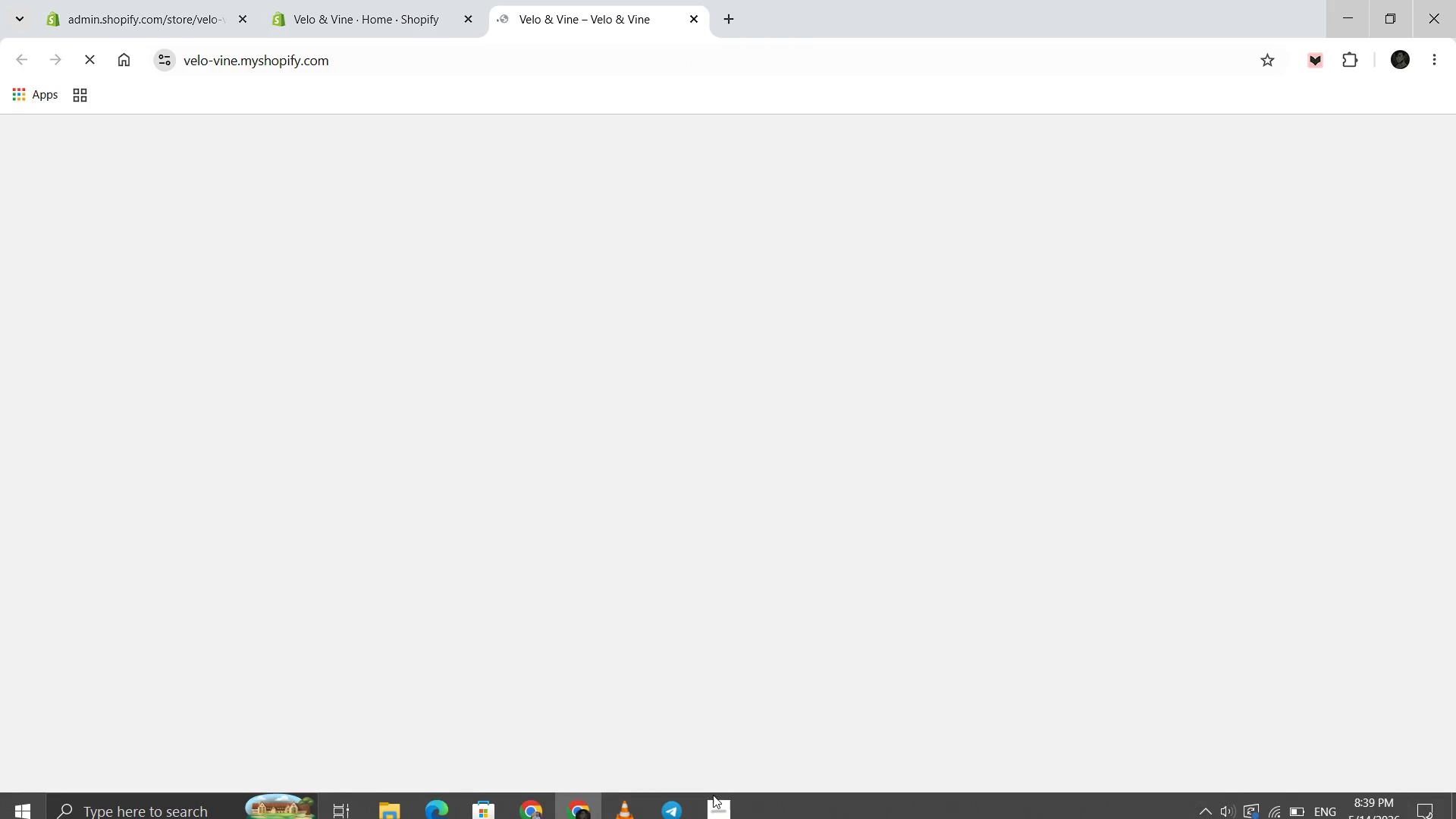 
left_click([716, 795])